 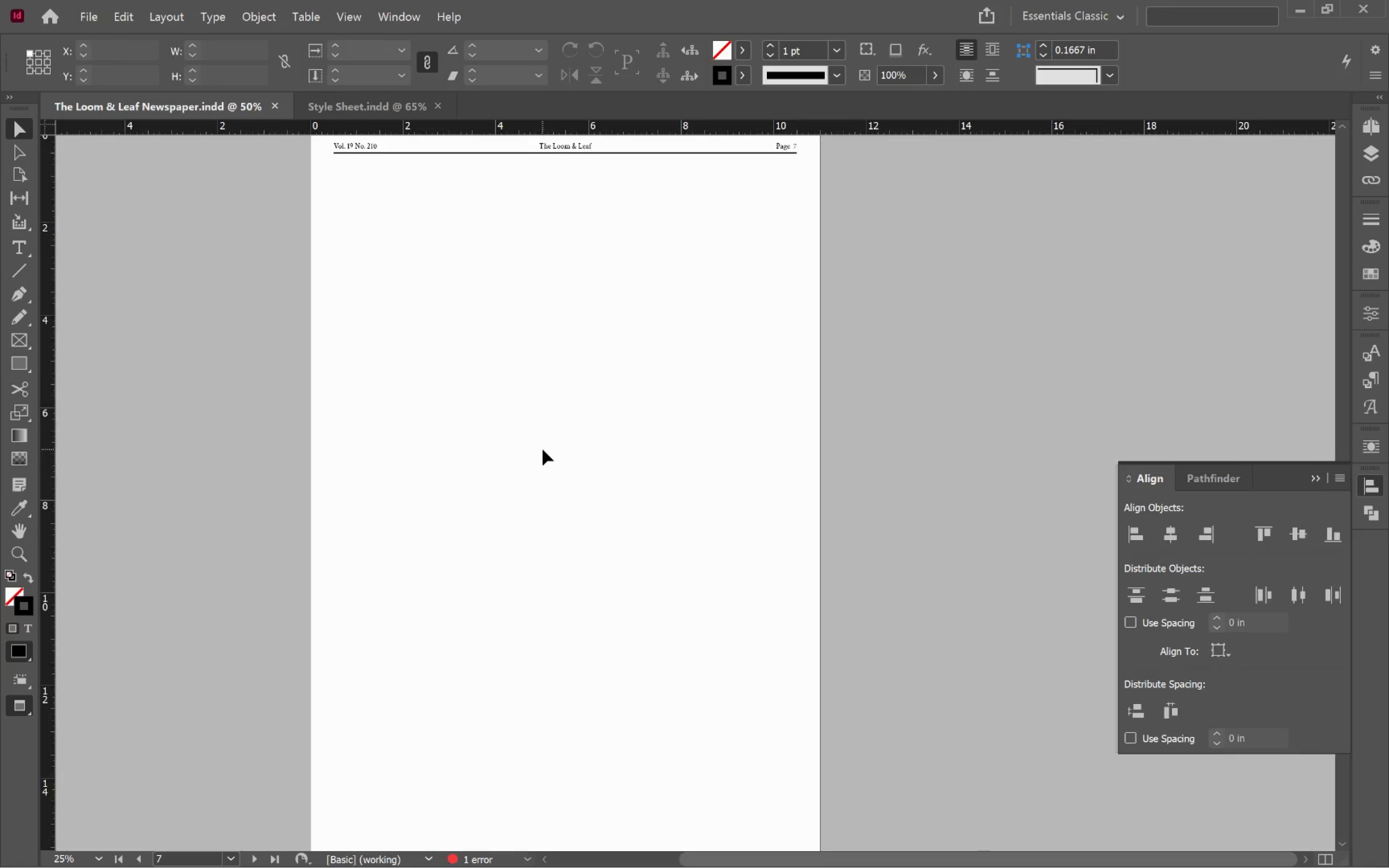 
key(W)
 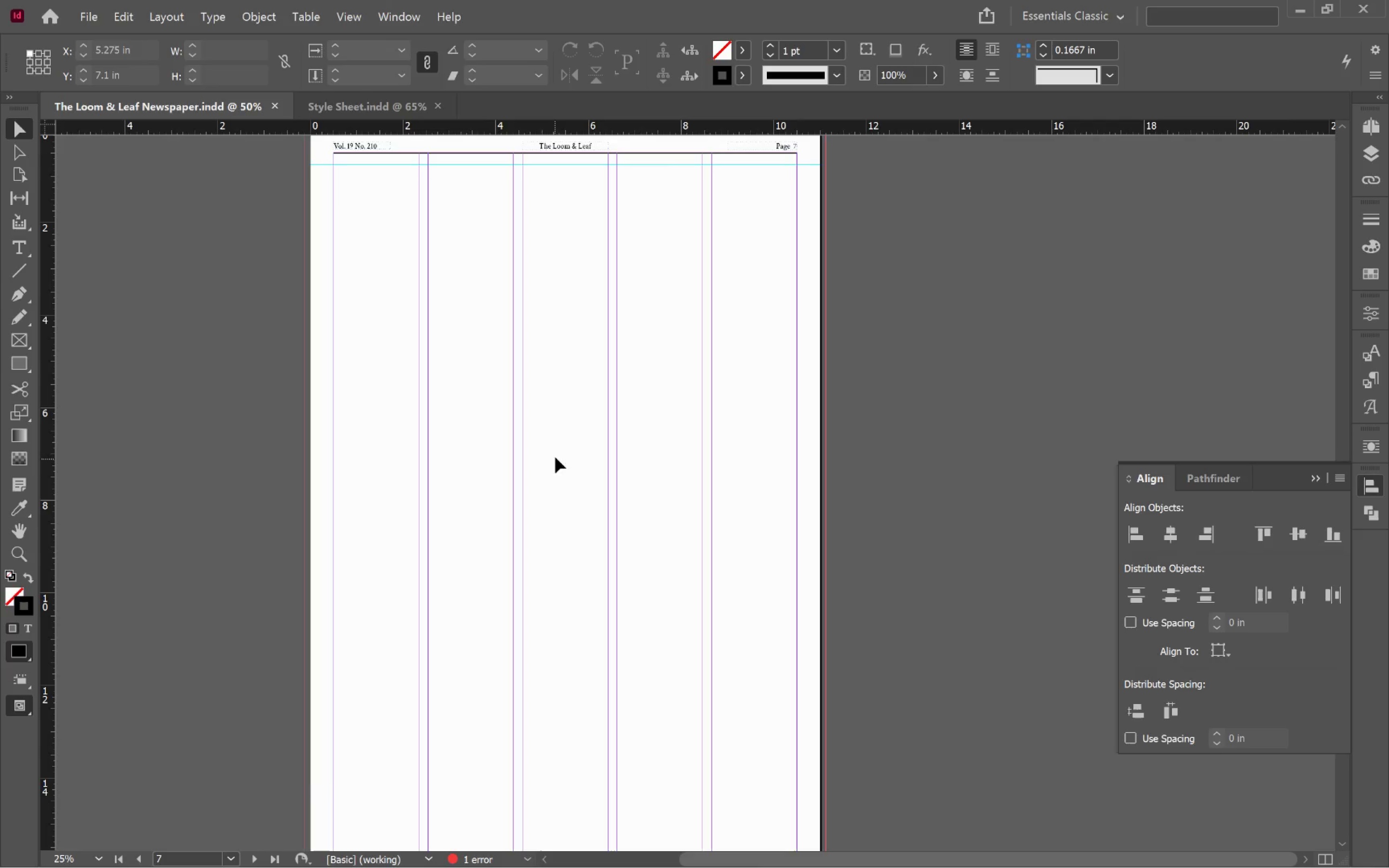 
left_click([542, 441])
 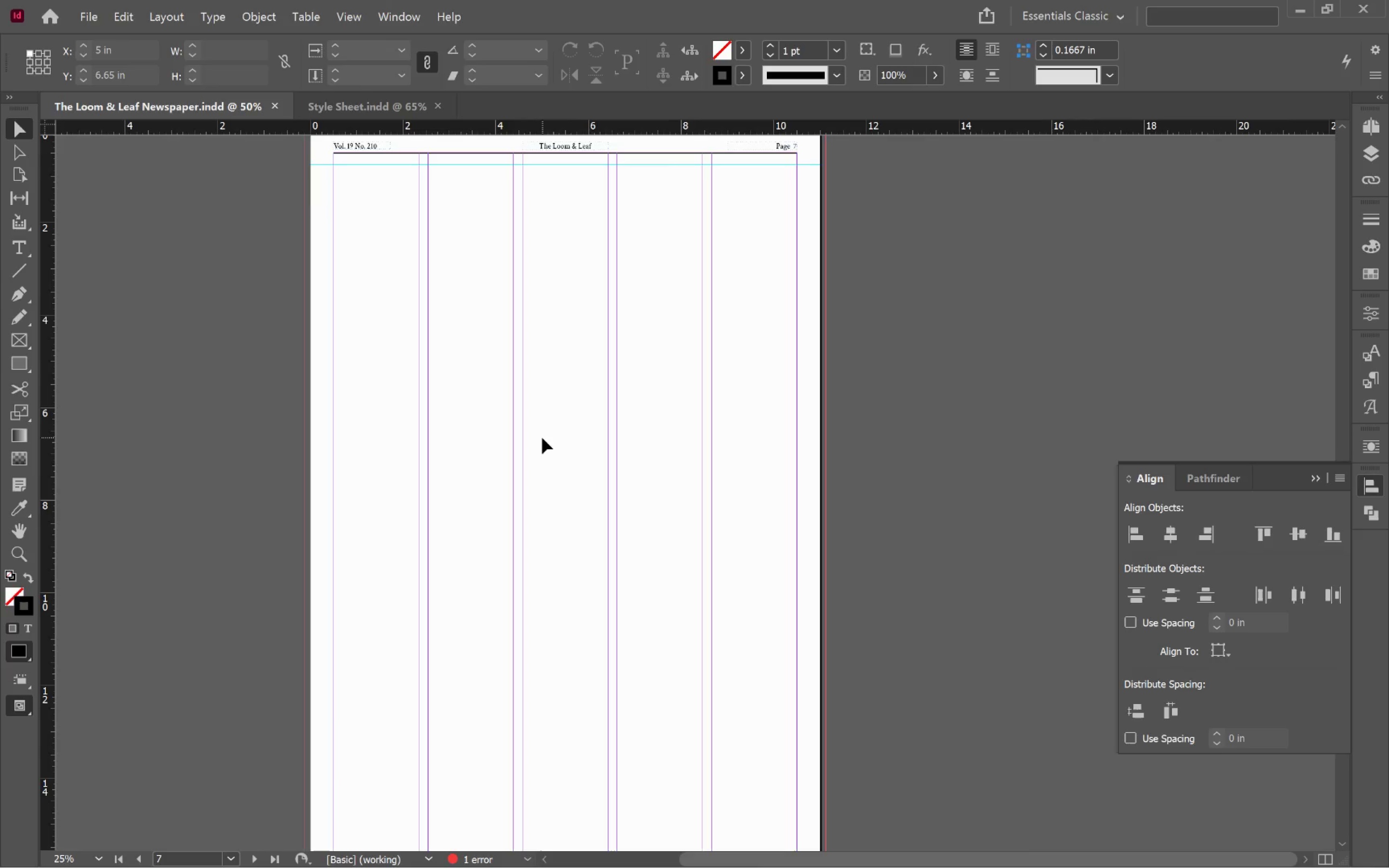 
wait(11.76)
 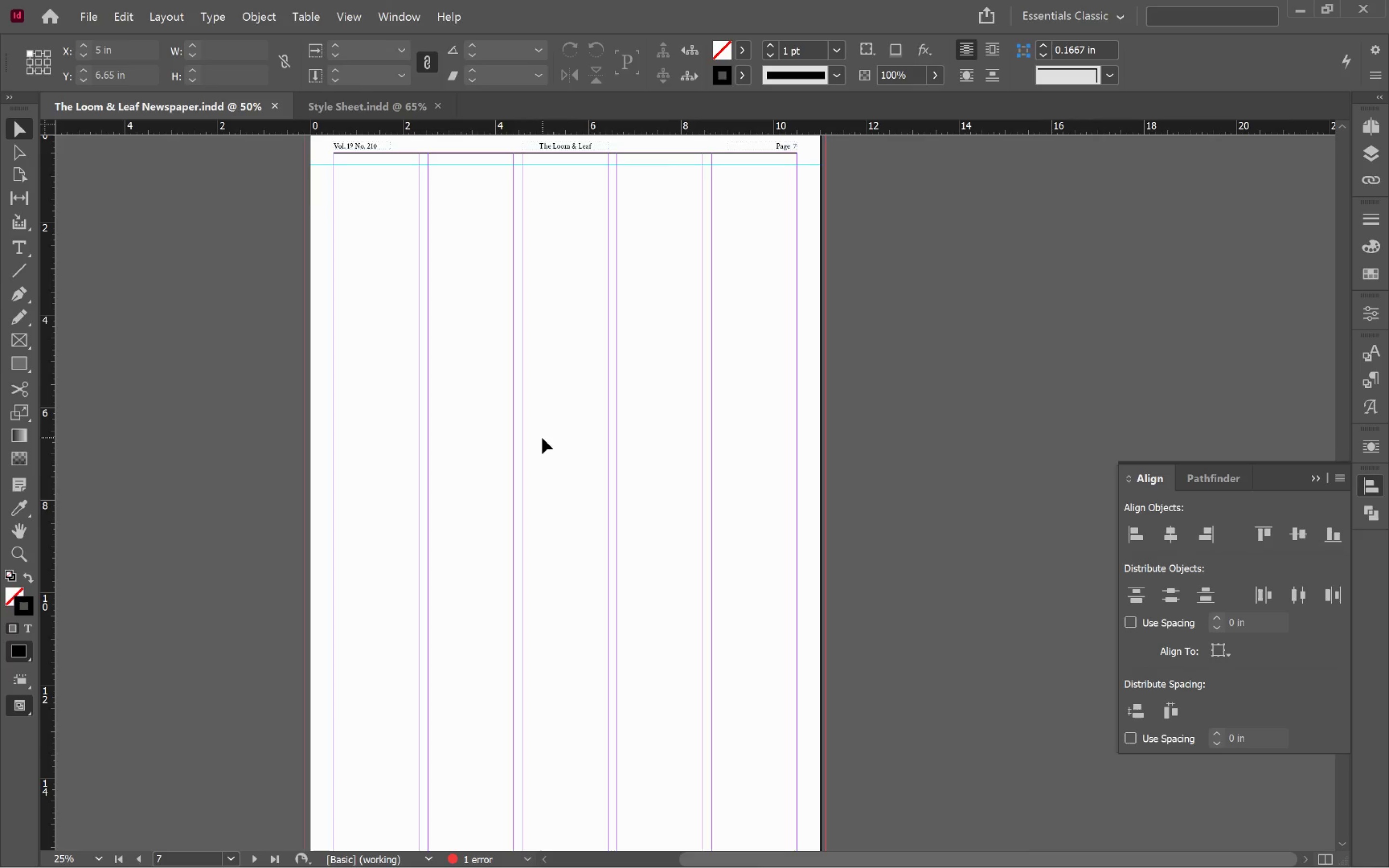 
key(Alt+Tab)
 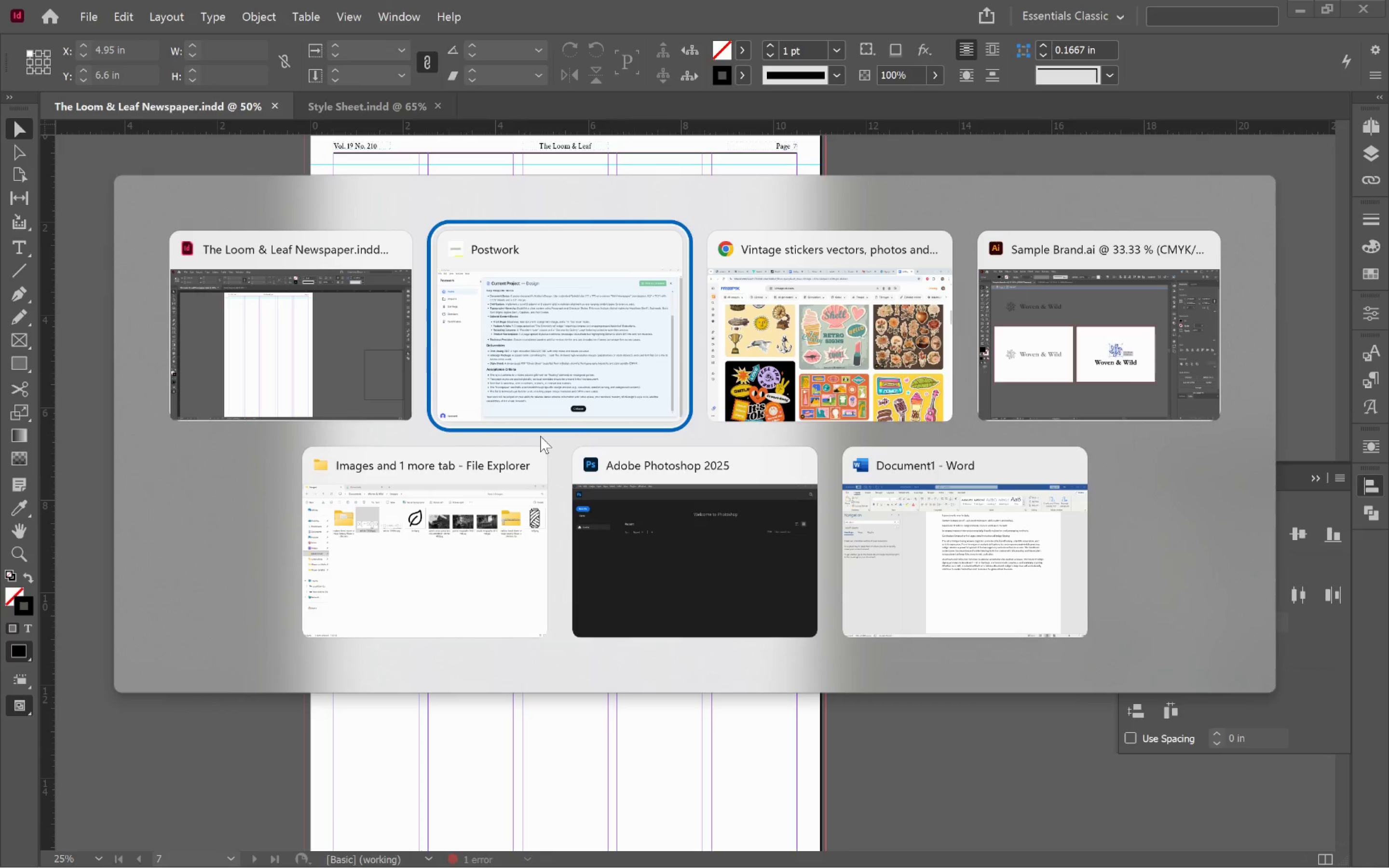 
key(Alt+Tab)
 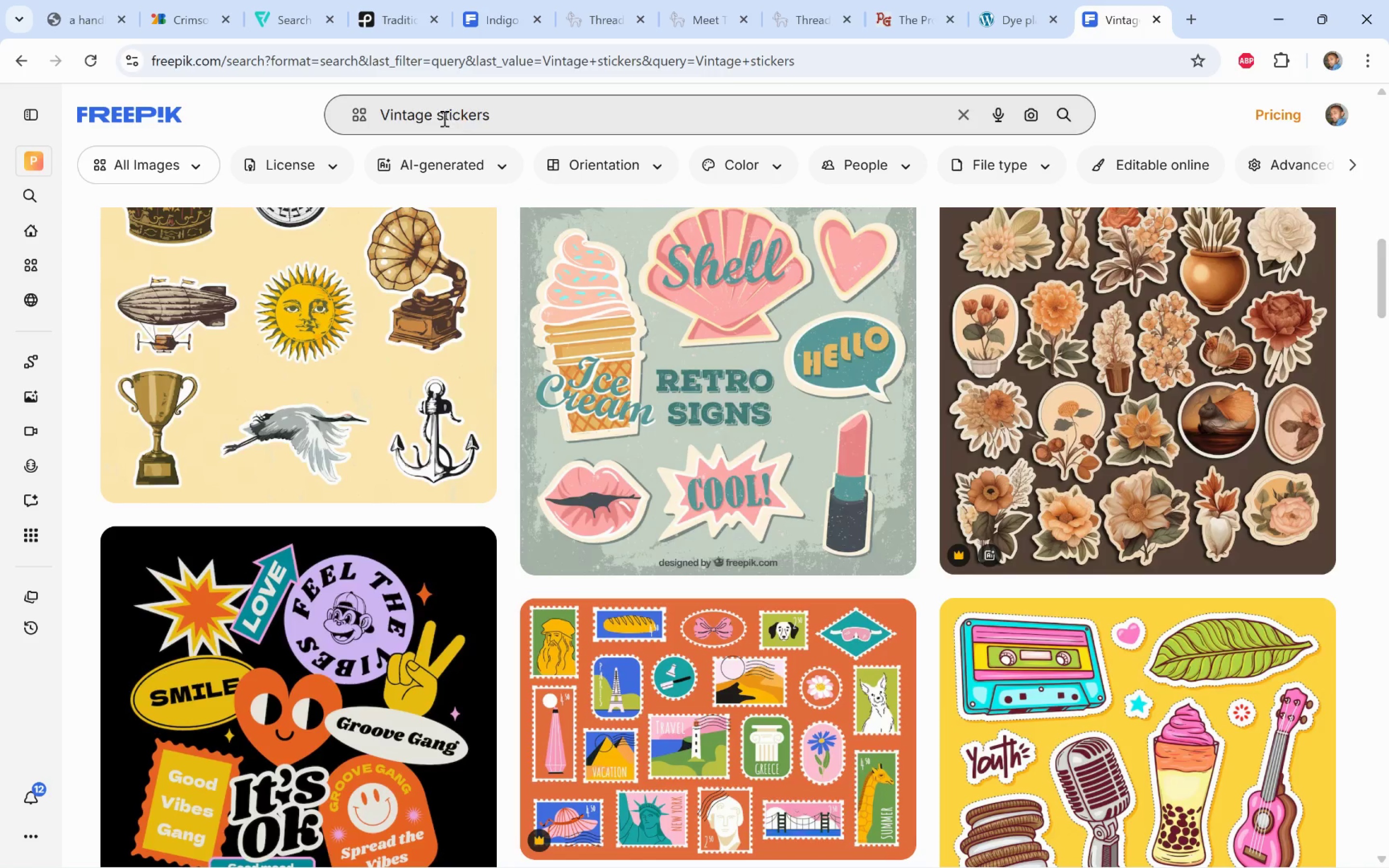 
left_click_drag(start_coordinate=[439, 115], to_coordinate=[579, 113])
 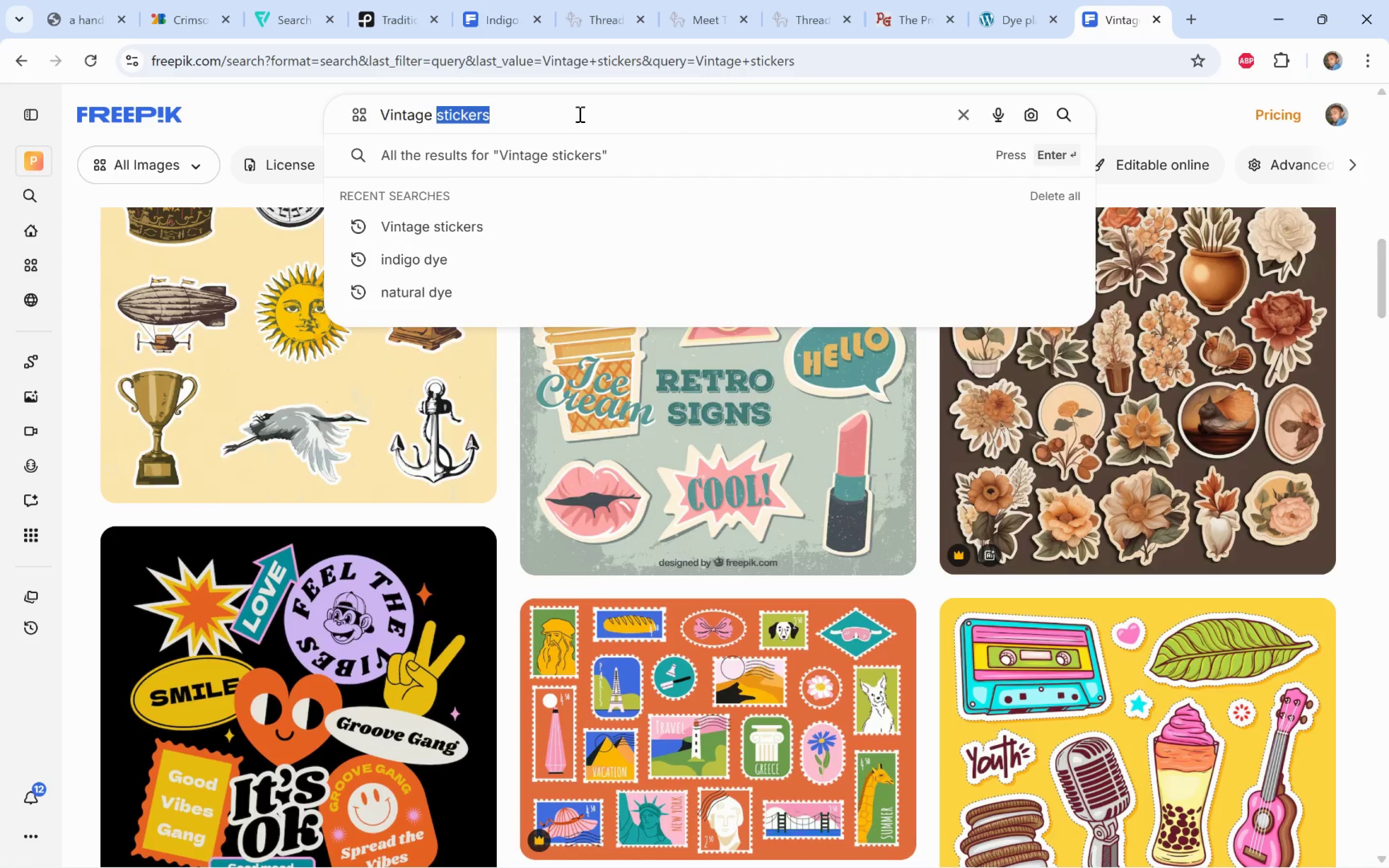 
key(Backspace)
 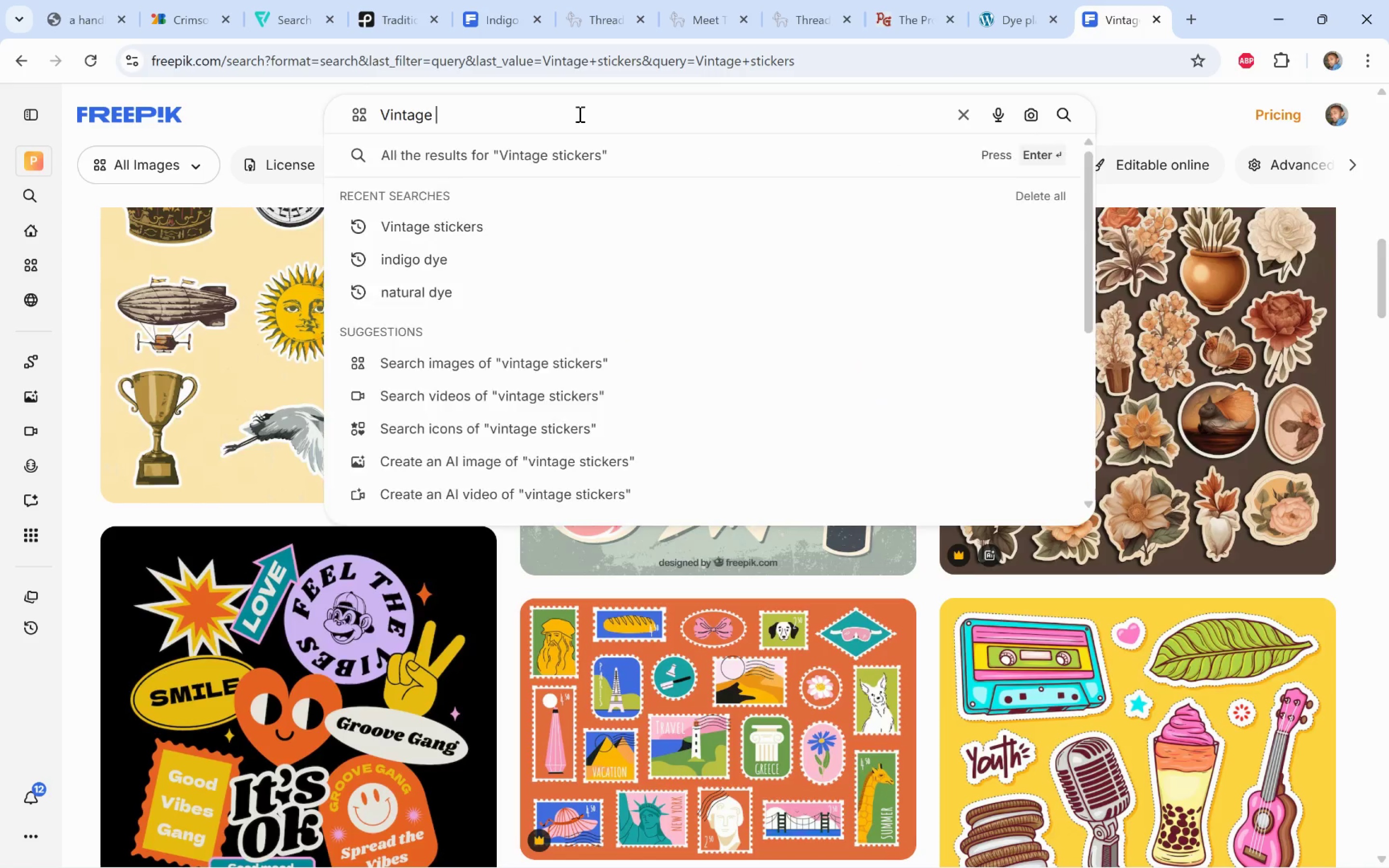 
key(Enter)
 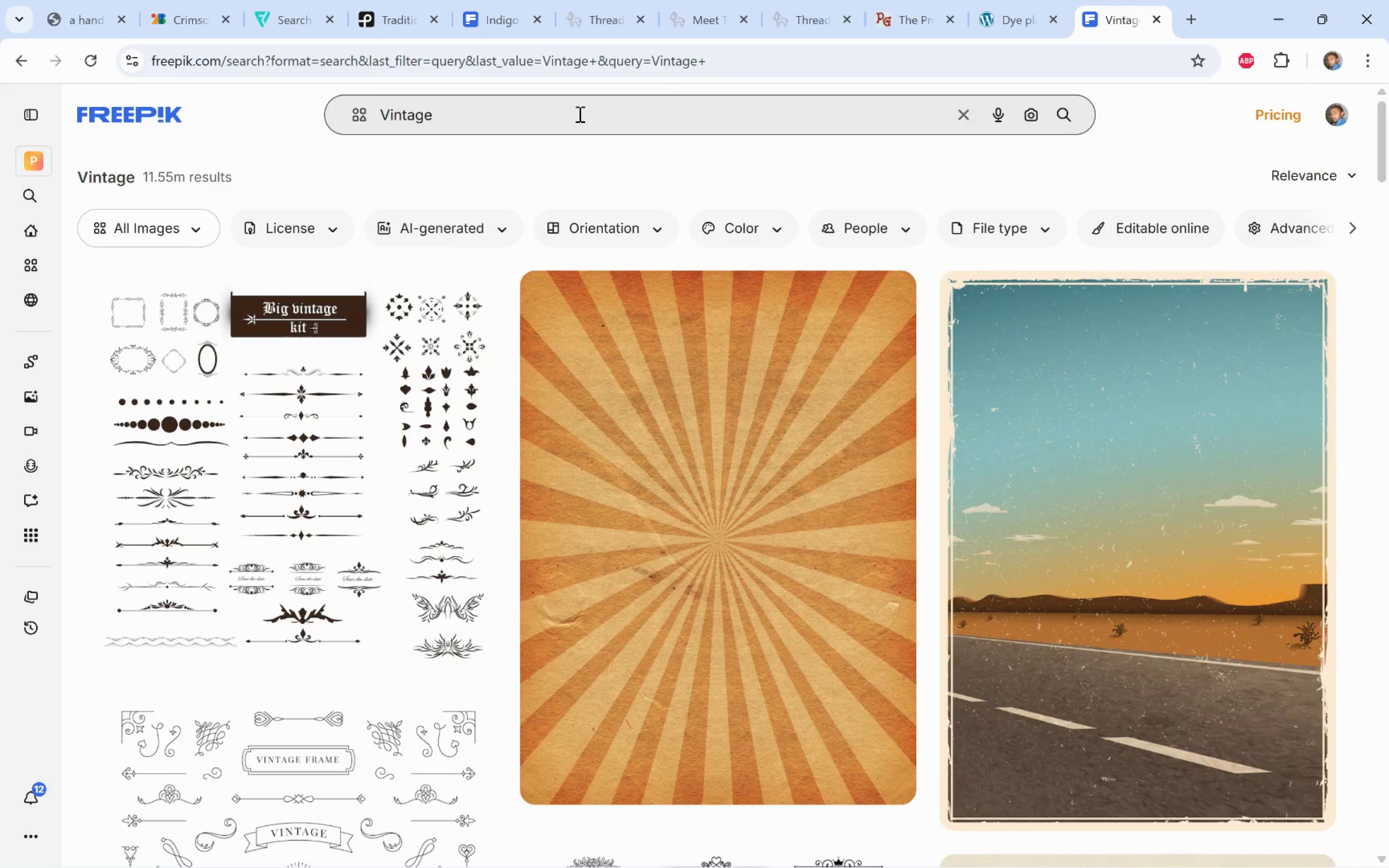 
left_click([579, 114])
 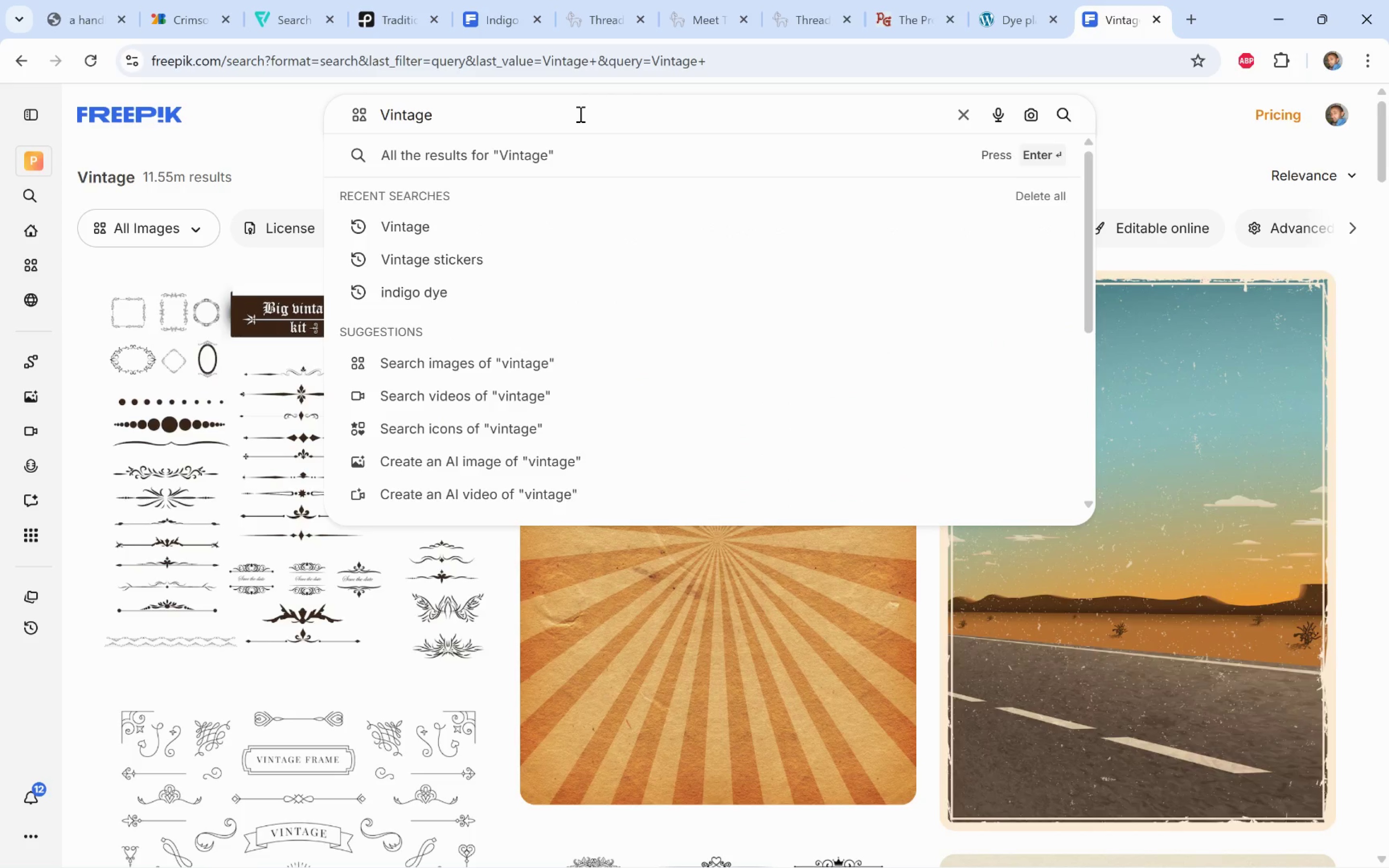 
type(drawing)
 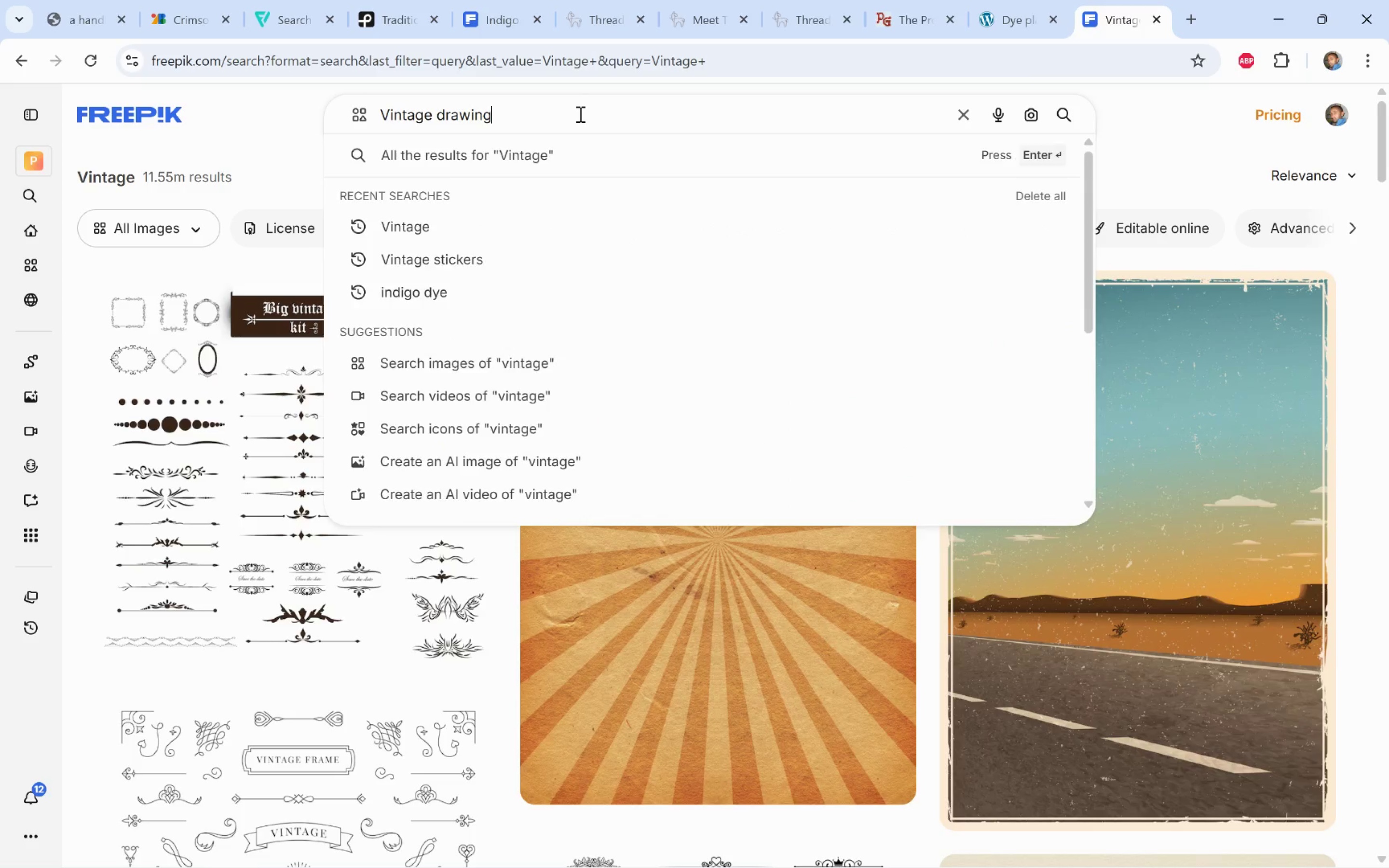 
key(Enter)
 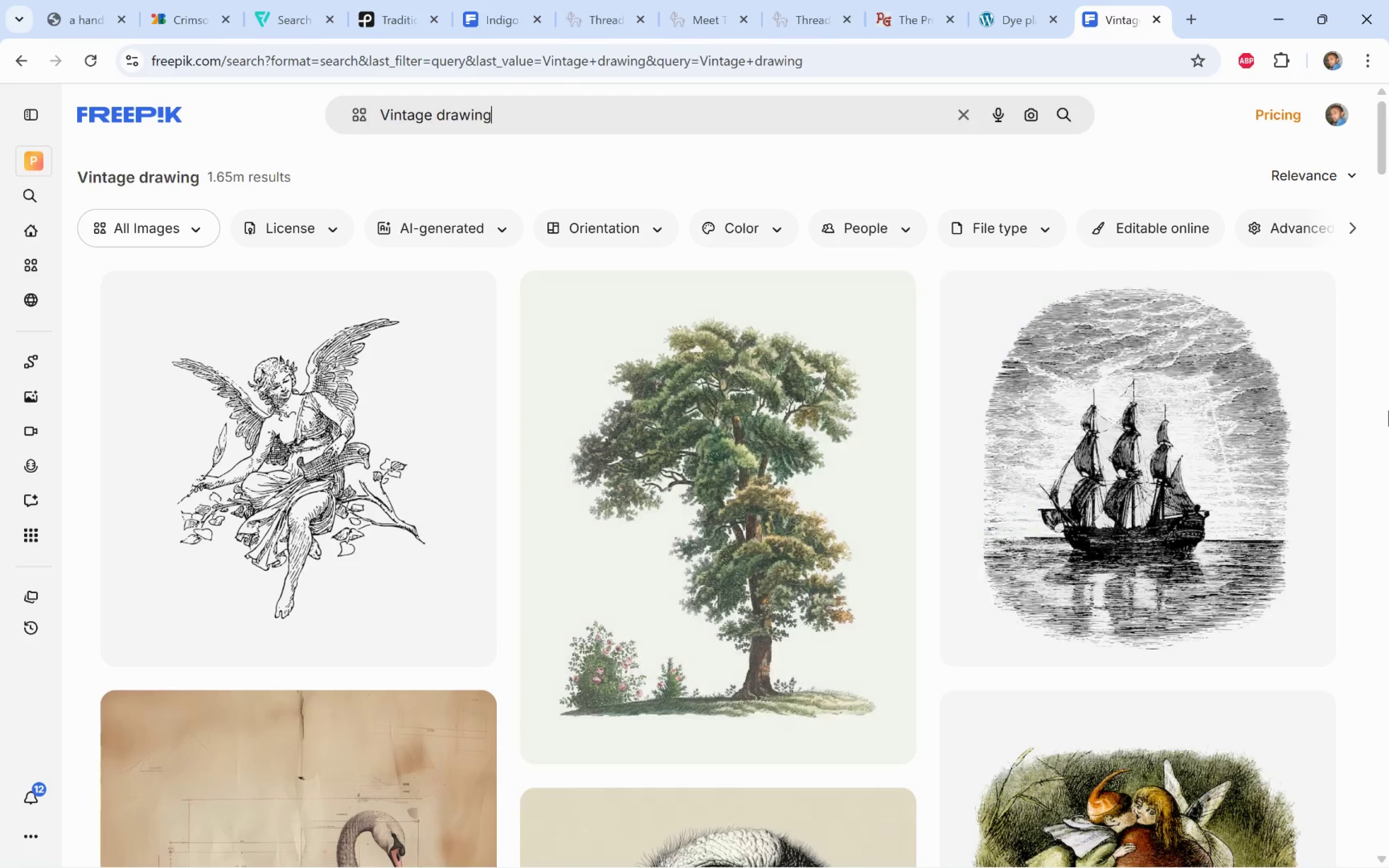 
scroll: coordinate [1354, 385], scroll_direction: down, amount: 10.0
 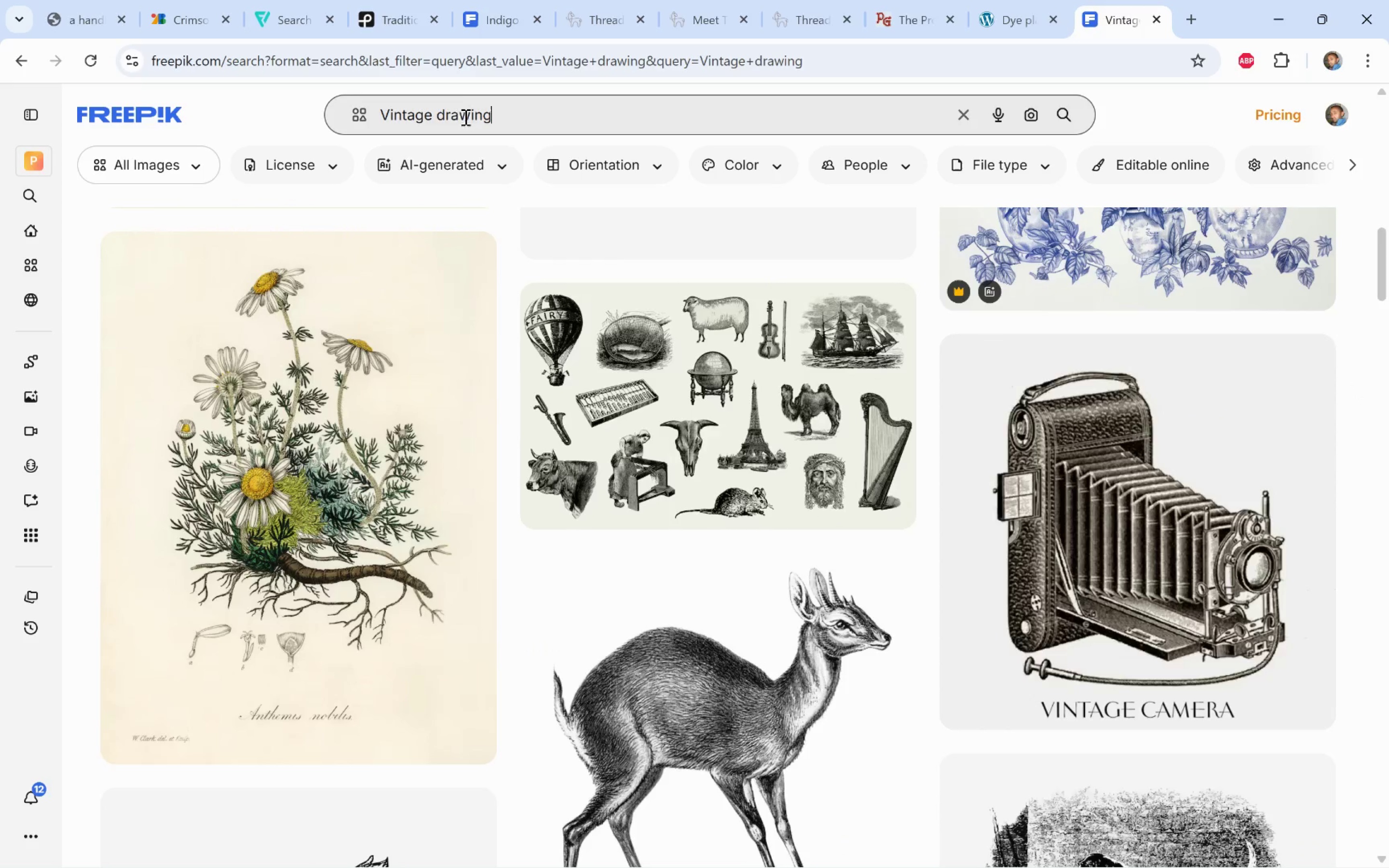 
left_click_drag(start_coordinate=[13, 63], to_coordinate=[595, 126])
 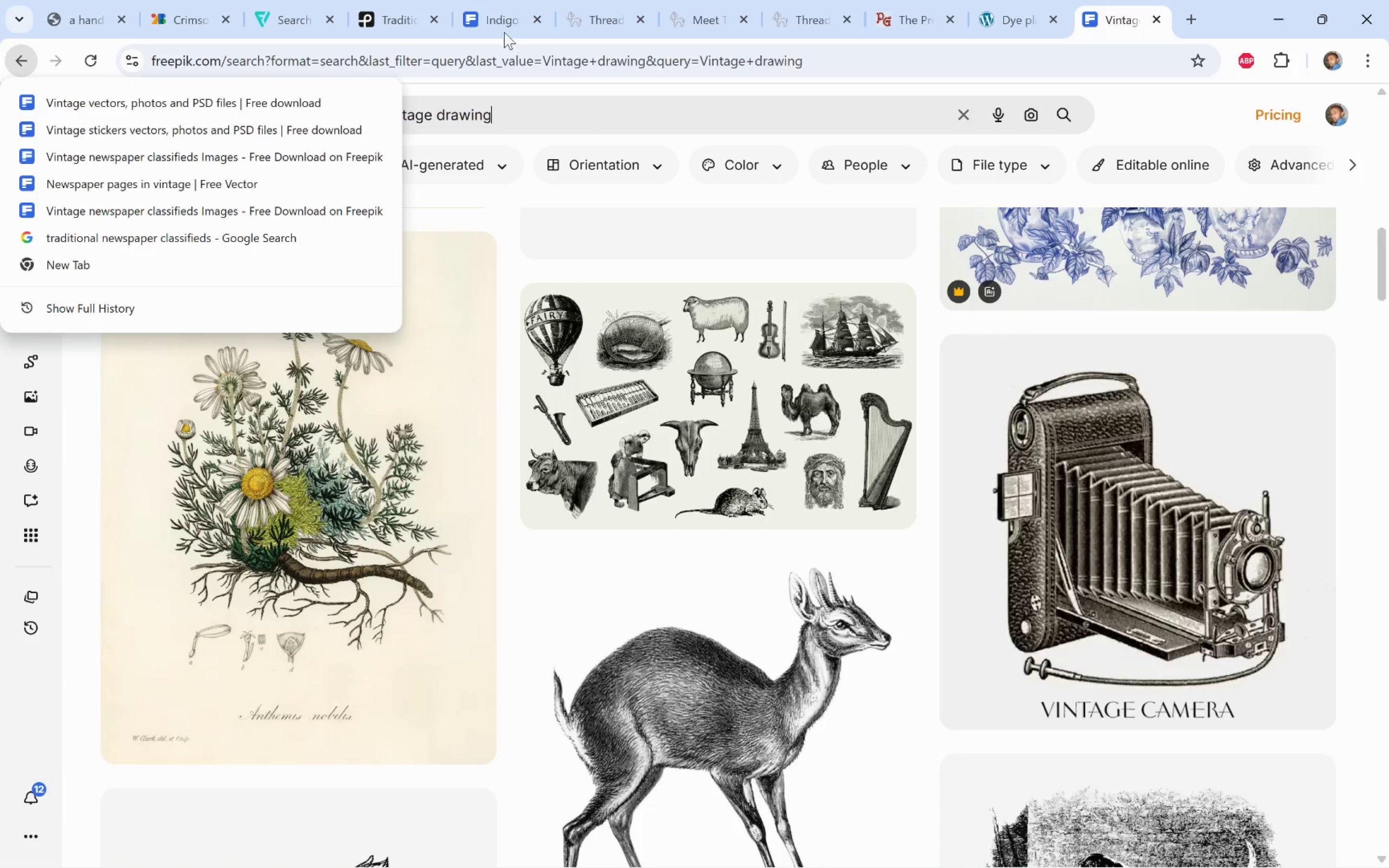 
left_click([493, 11])
 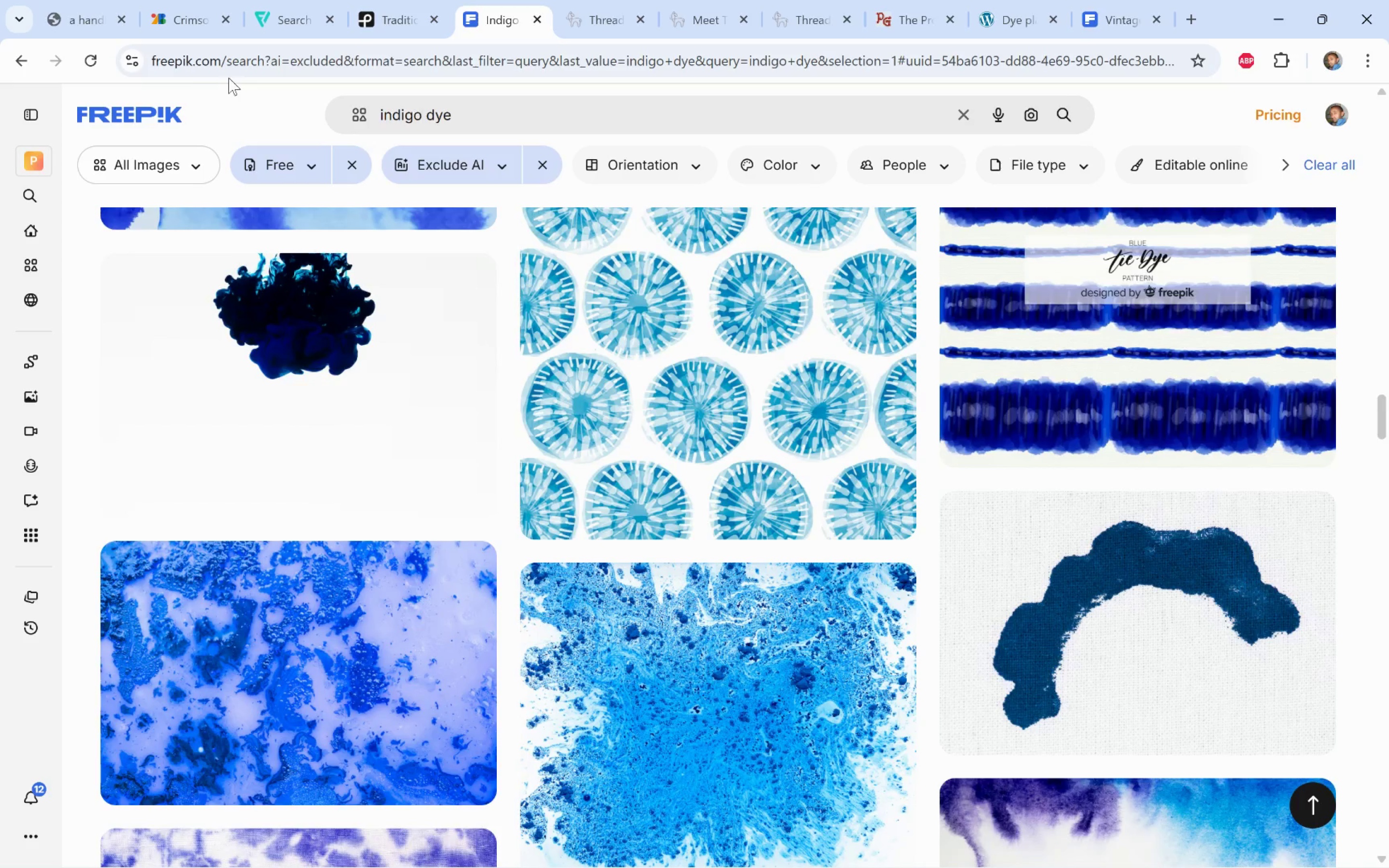 
left_click_drag(start_coordinate=[11, 71], to_coordinate=[127, 149])
 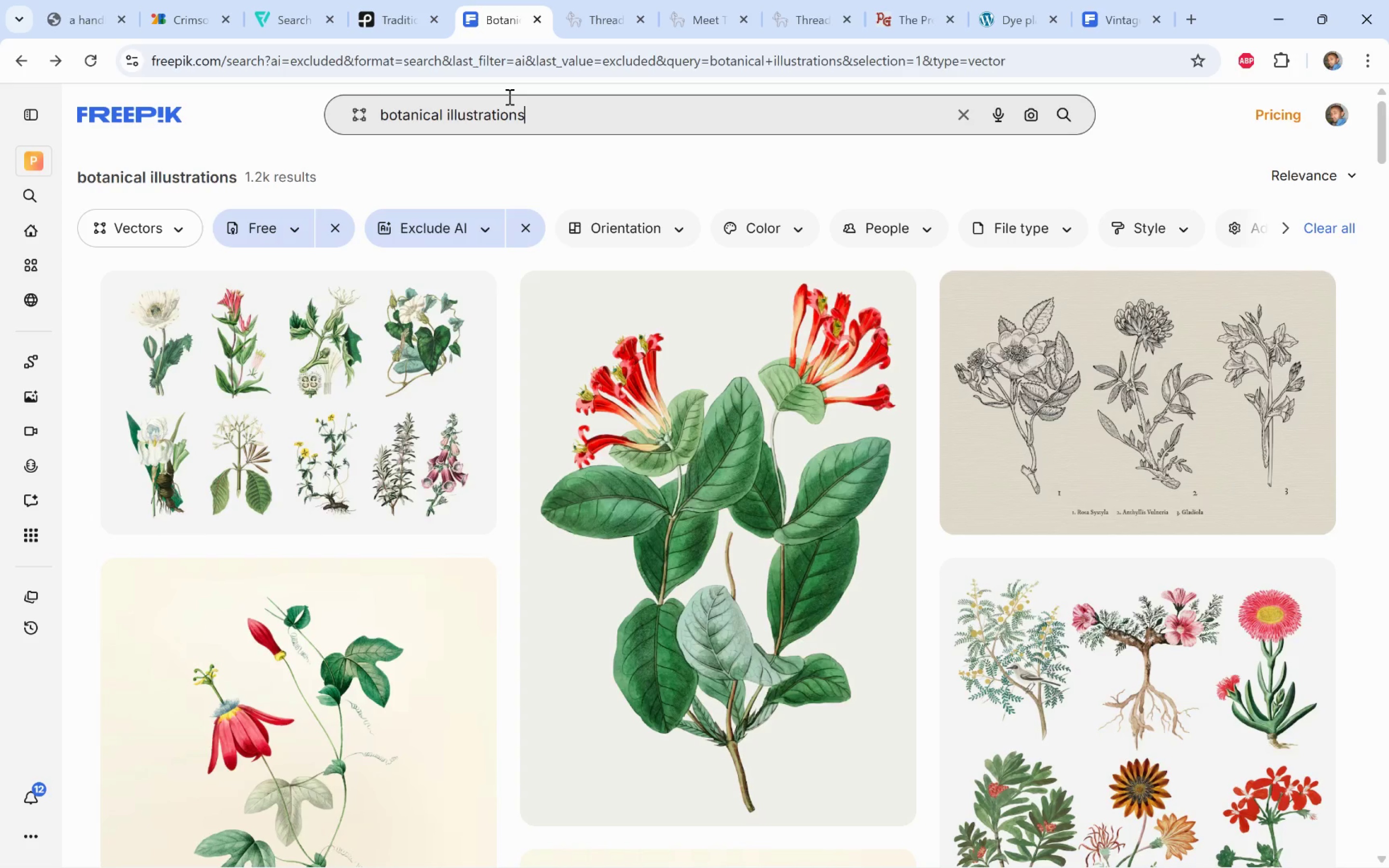 
wait(10.88)
 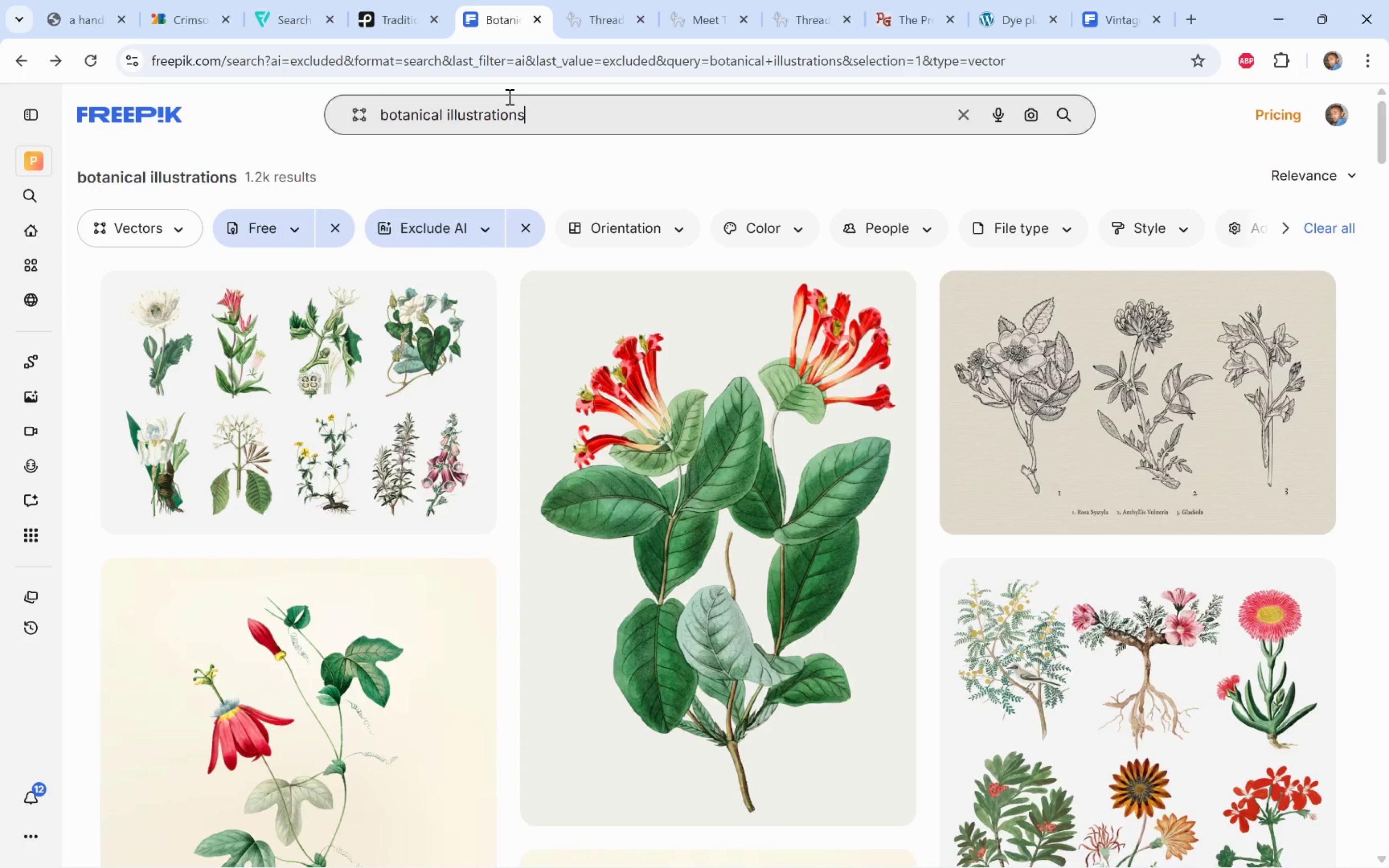 
scroll: coordinate [1363, 426], scroll_direction: down, amount: 4.0
 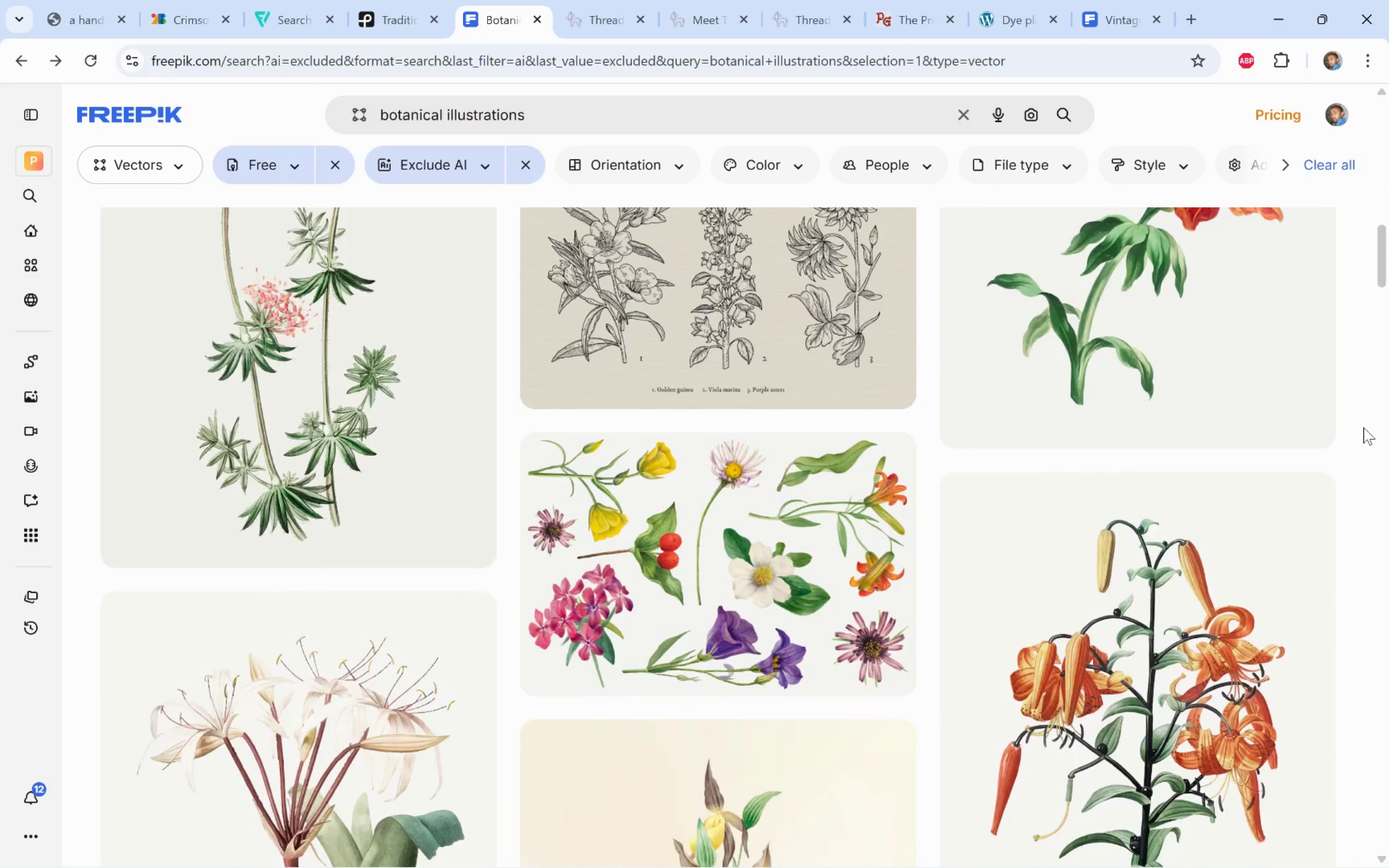 
scroll: coordinate [1363, 427], scroll_direction: up, amount: 1.0
 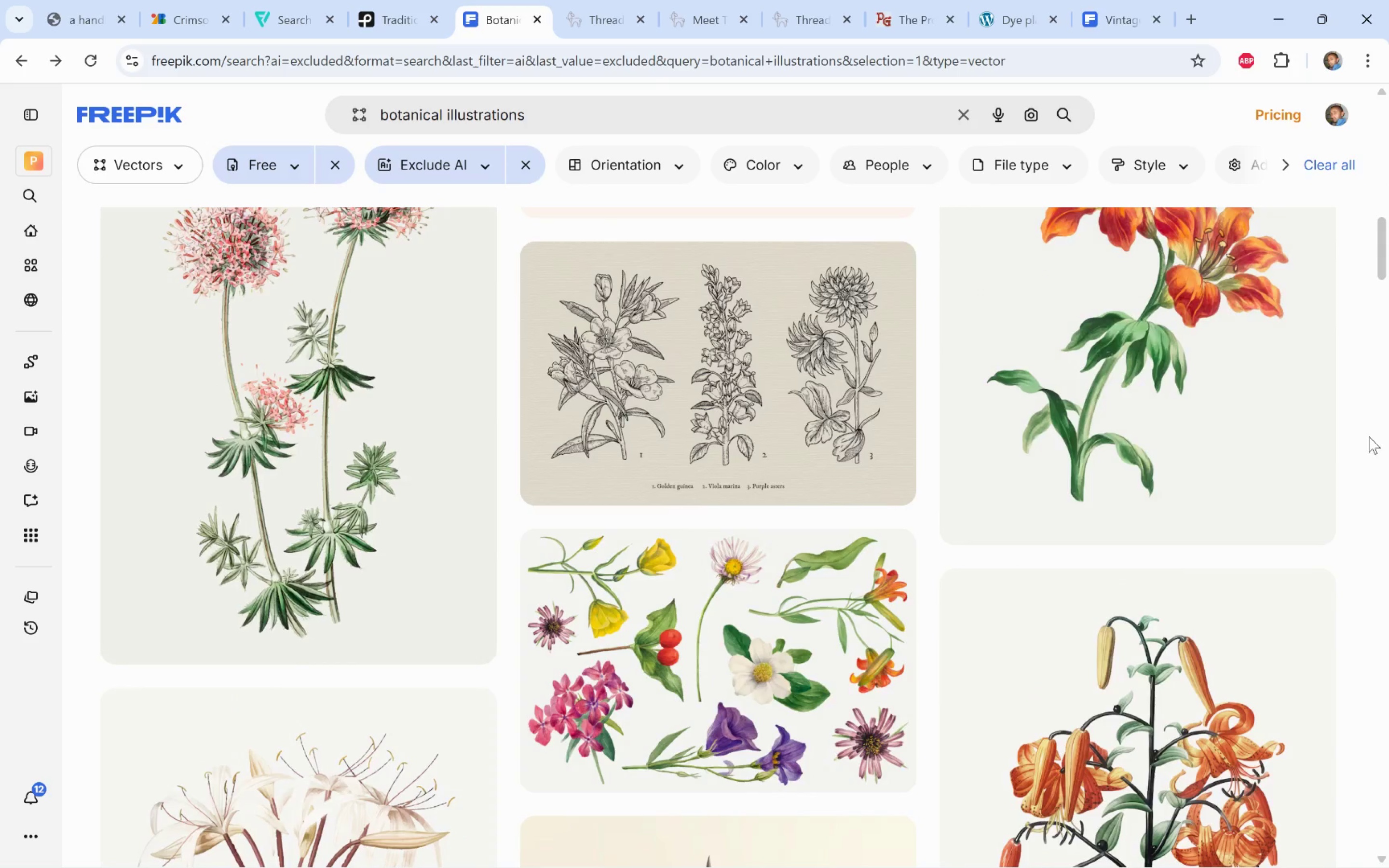 
scroll: coordinate [1367, 443], scroll_direction: down, amount: 40.0
 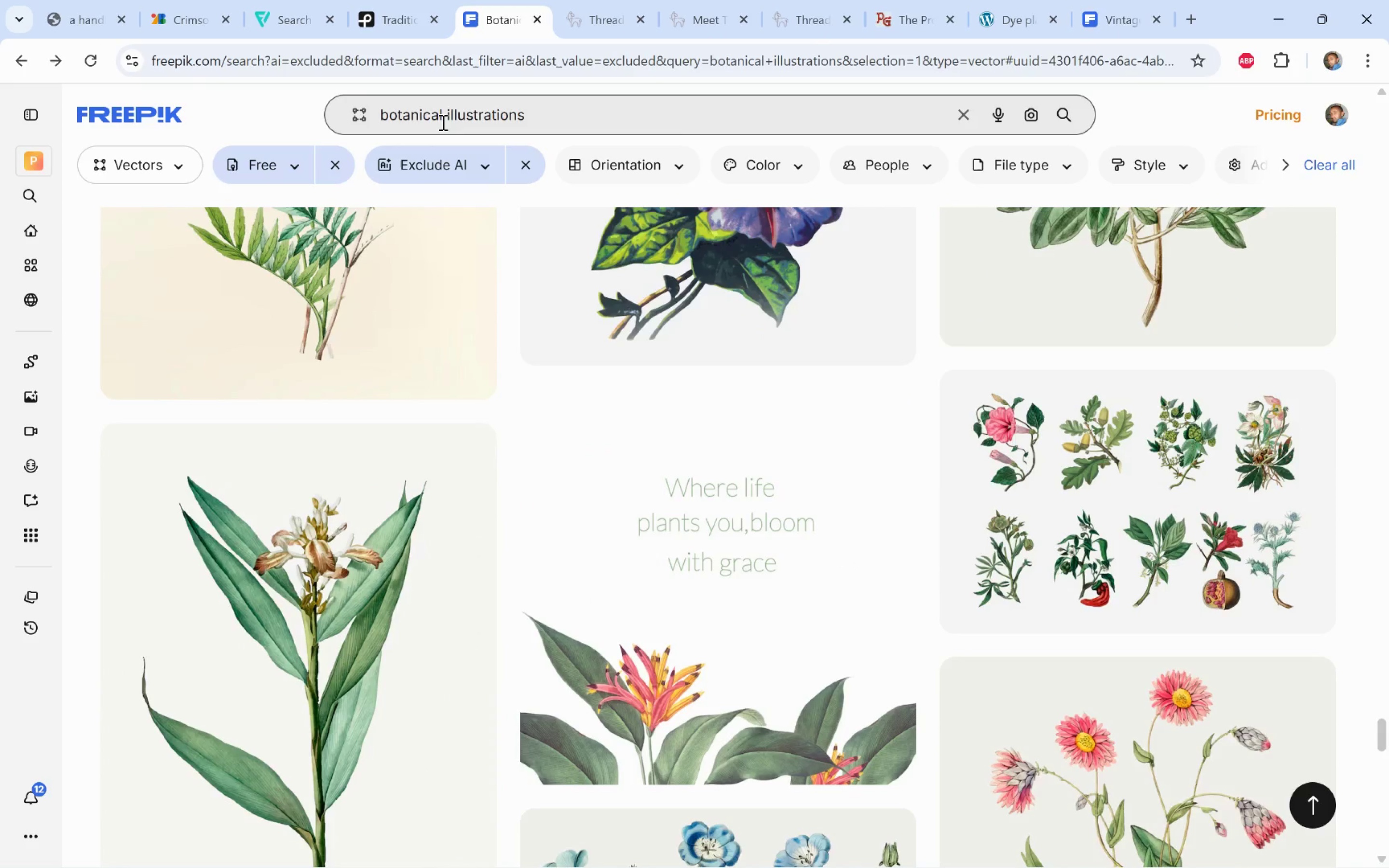 
left_click_drag(start_coordinate=[441, 117], to_coordinate=[333, 110])
 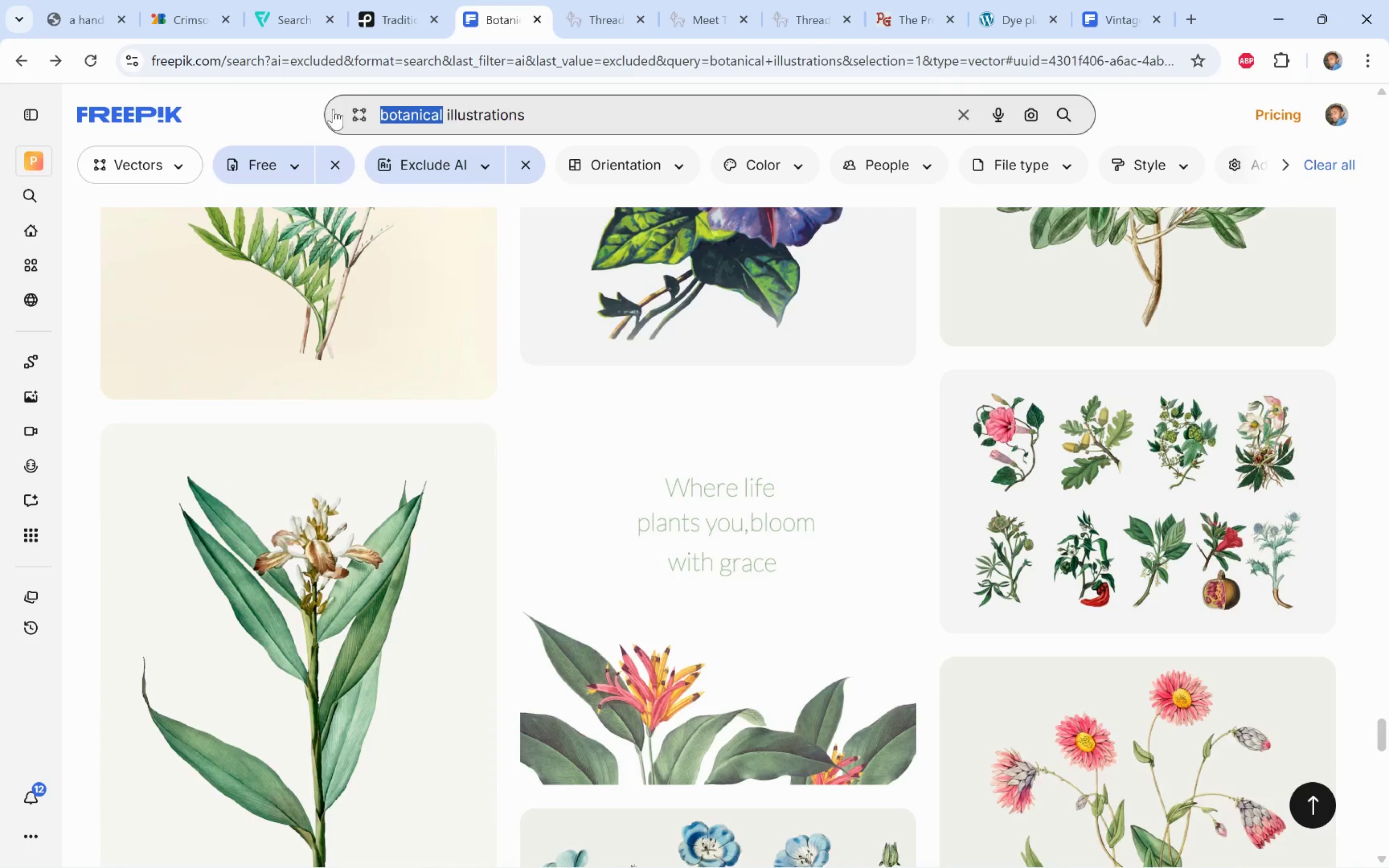 
type(vintage)
 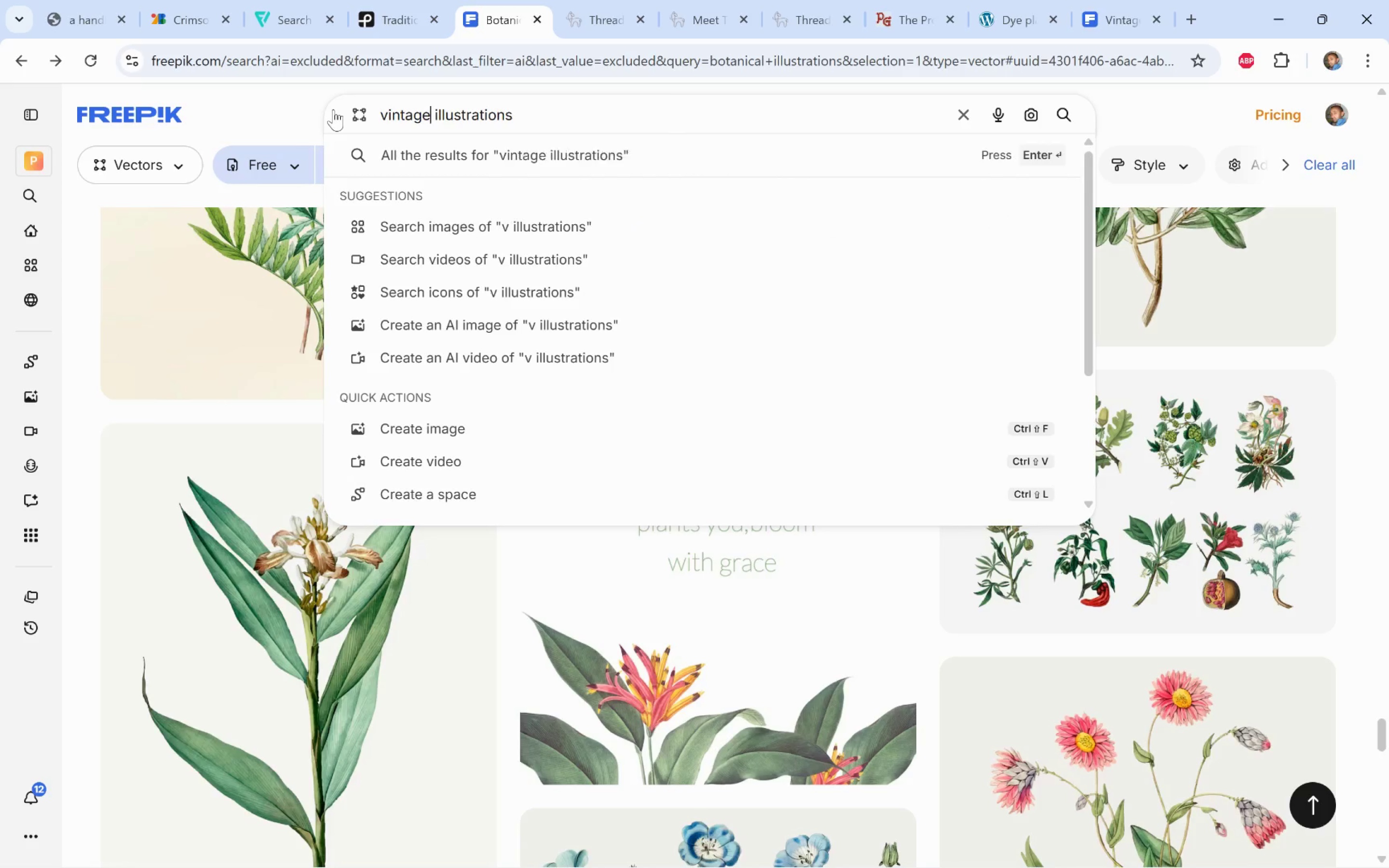 
key(Enter)
 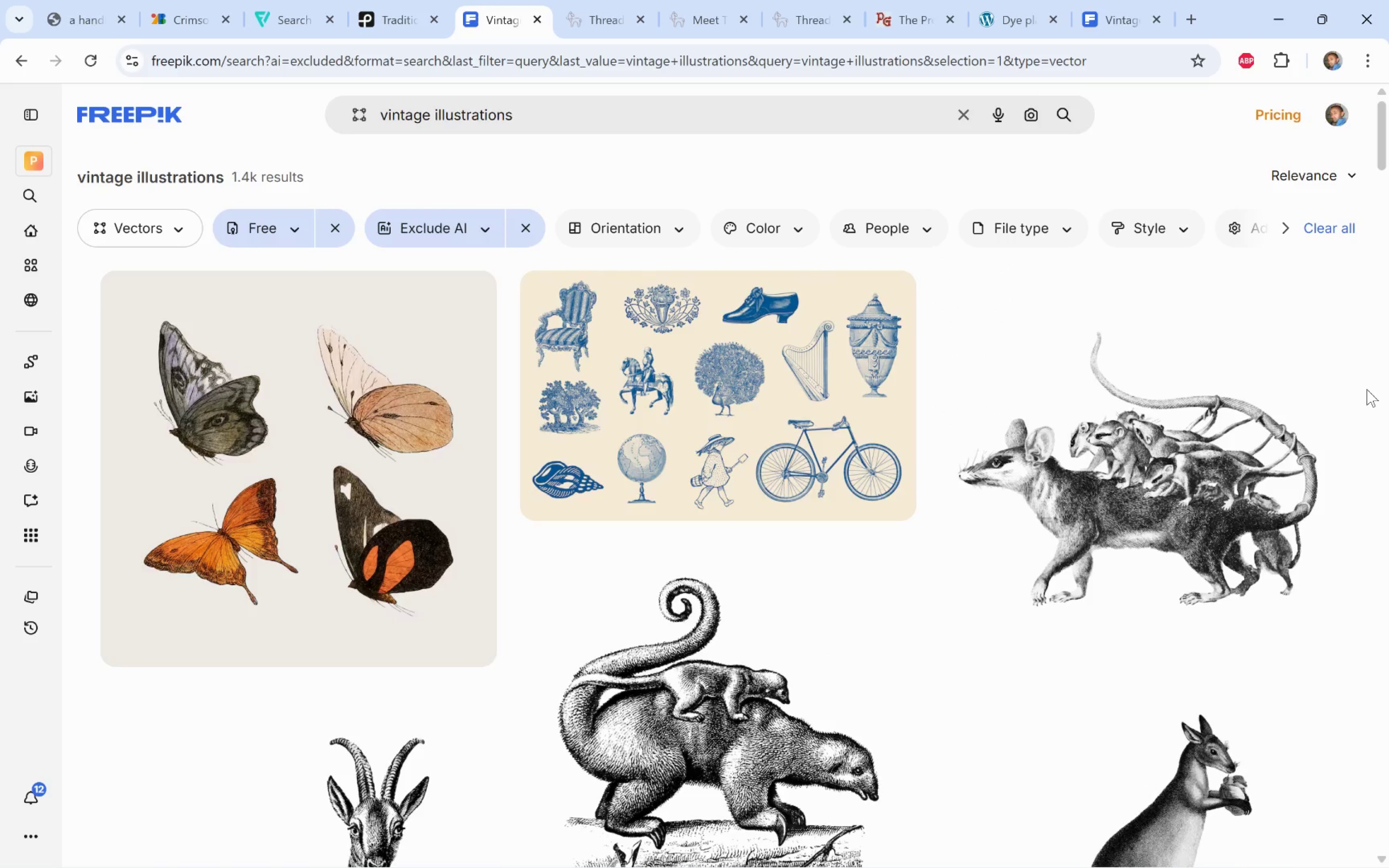 
wait(7.86)
 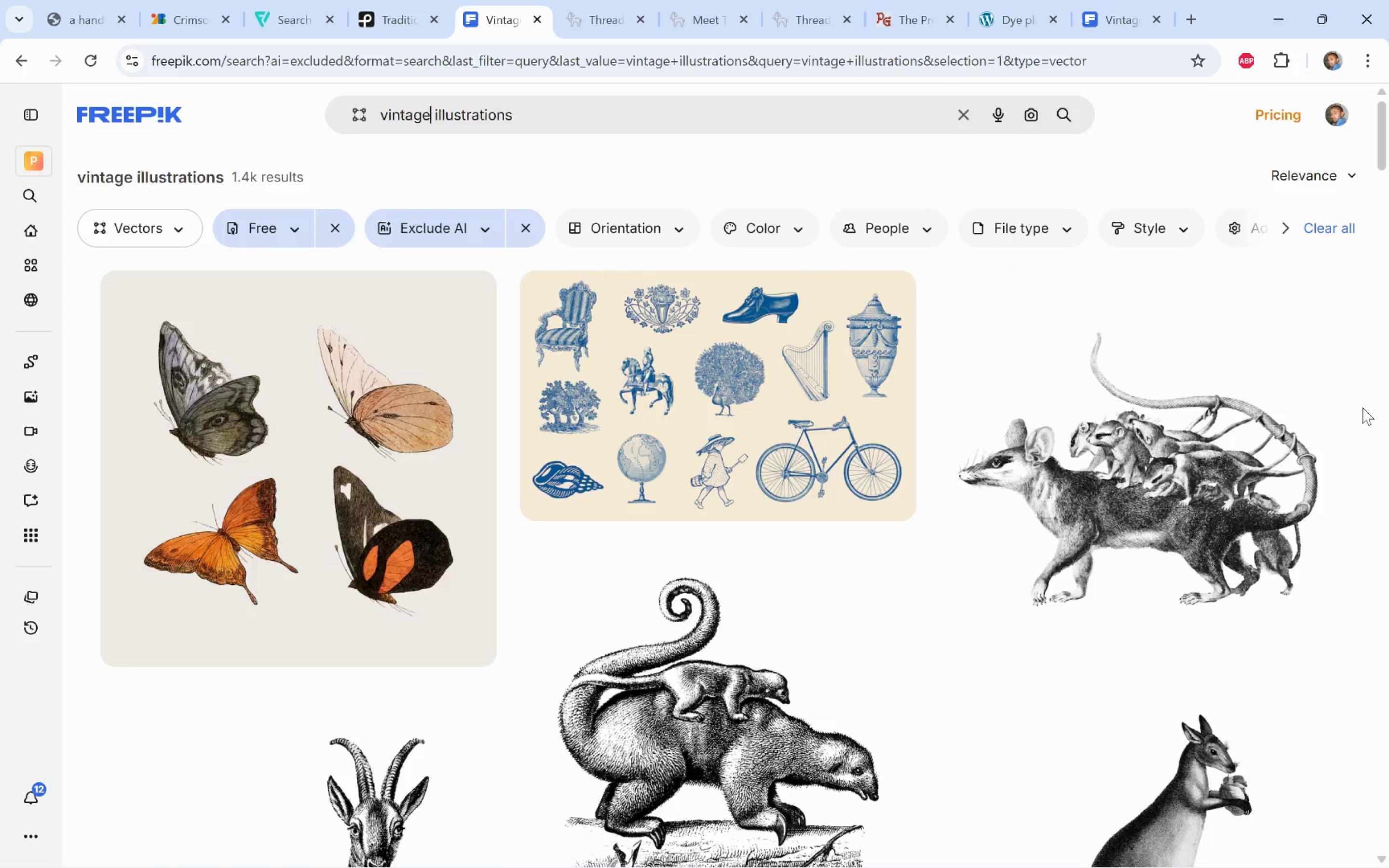 
scroll: coordinate [1374, 380], scroll_direction: down, amount: 27.0
 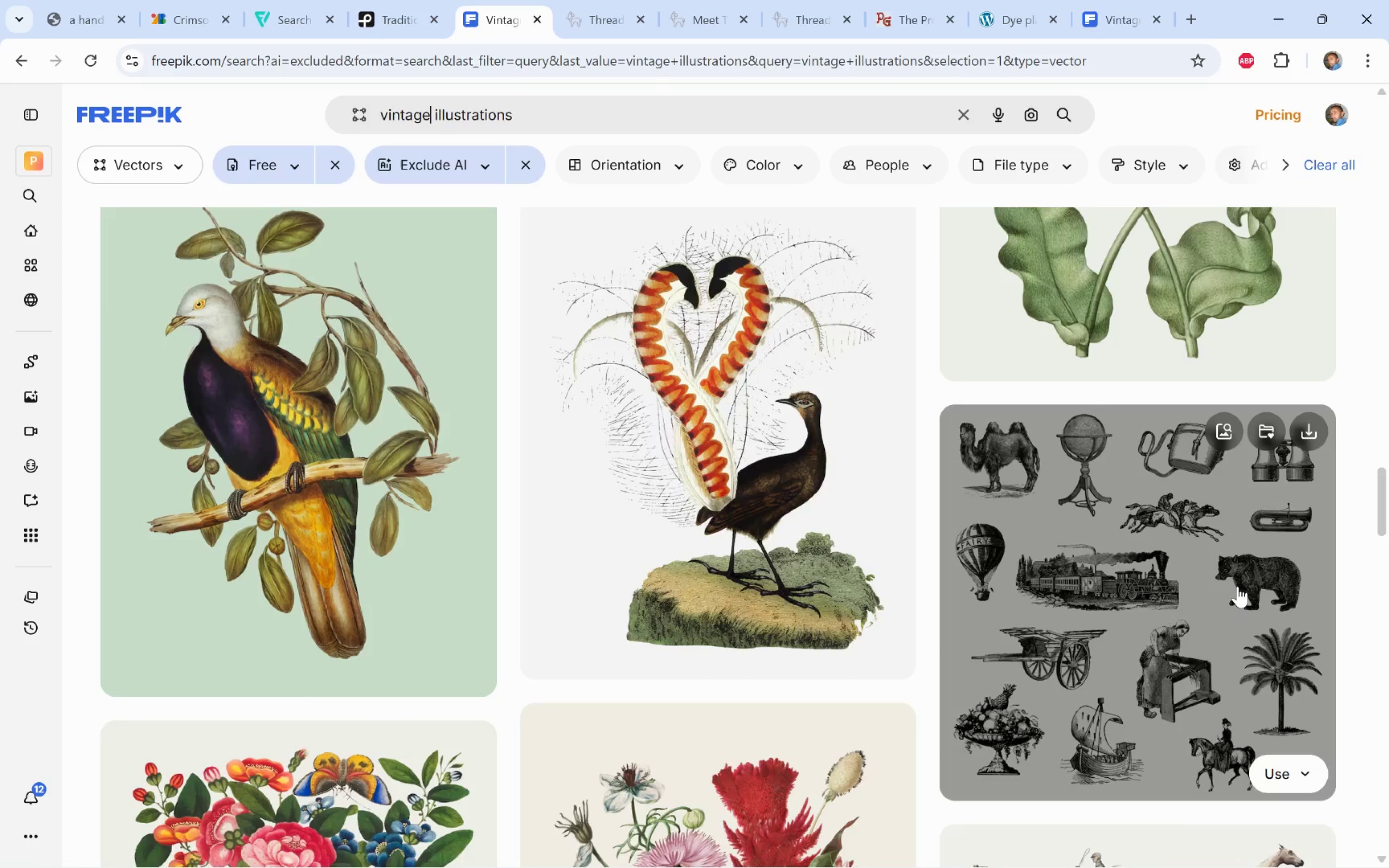 
left_click([1311, 430])
 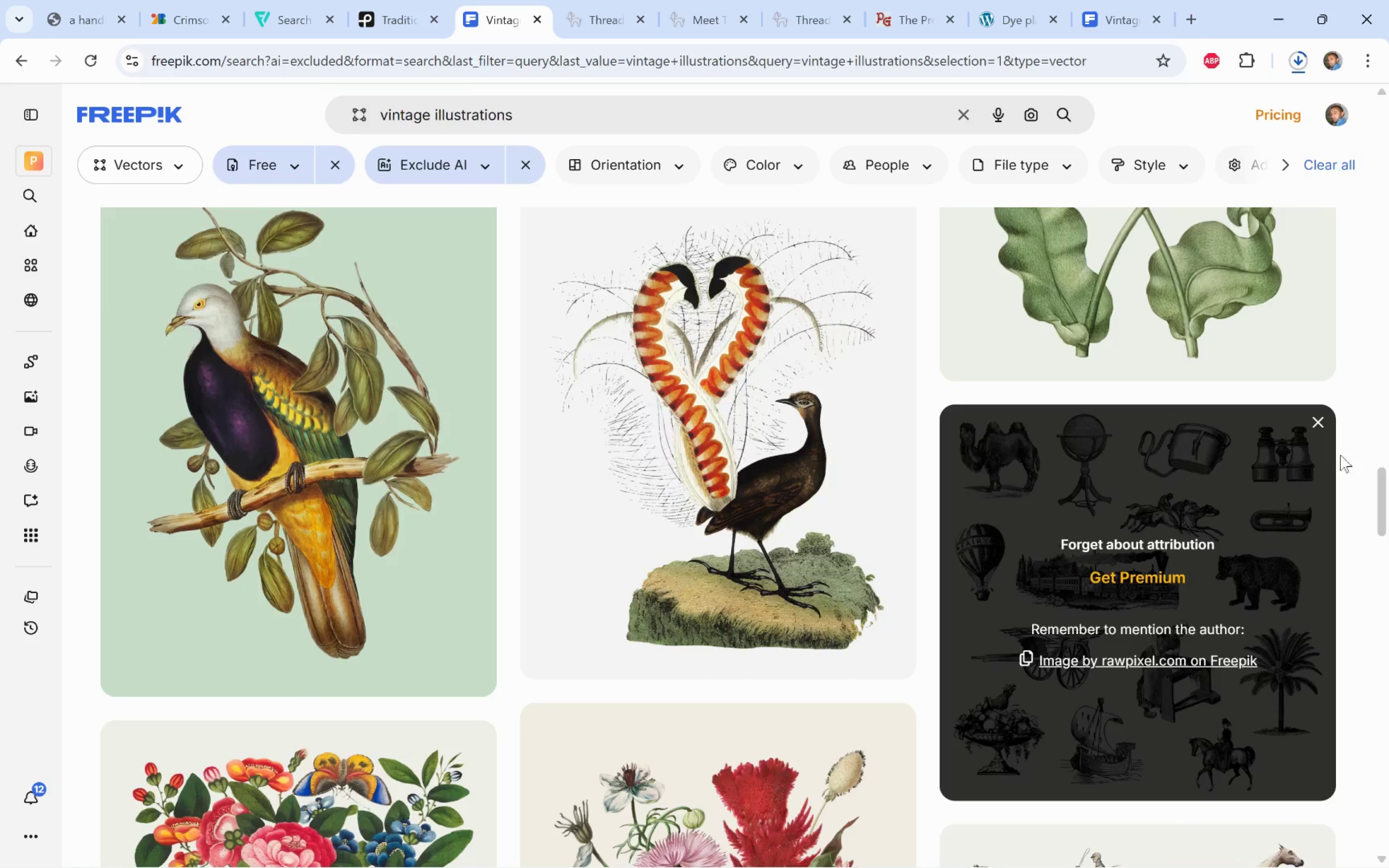 
wait(6.52)
 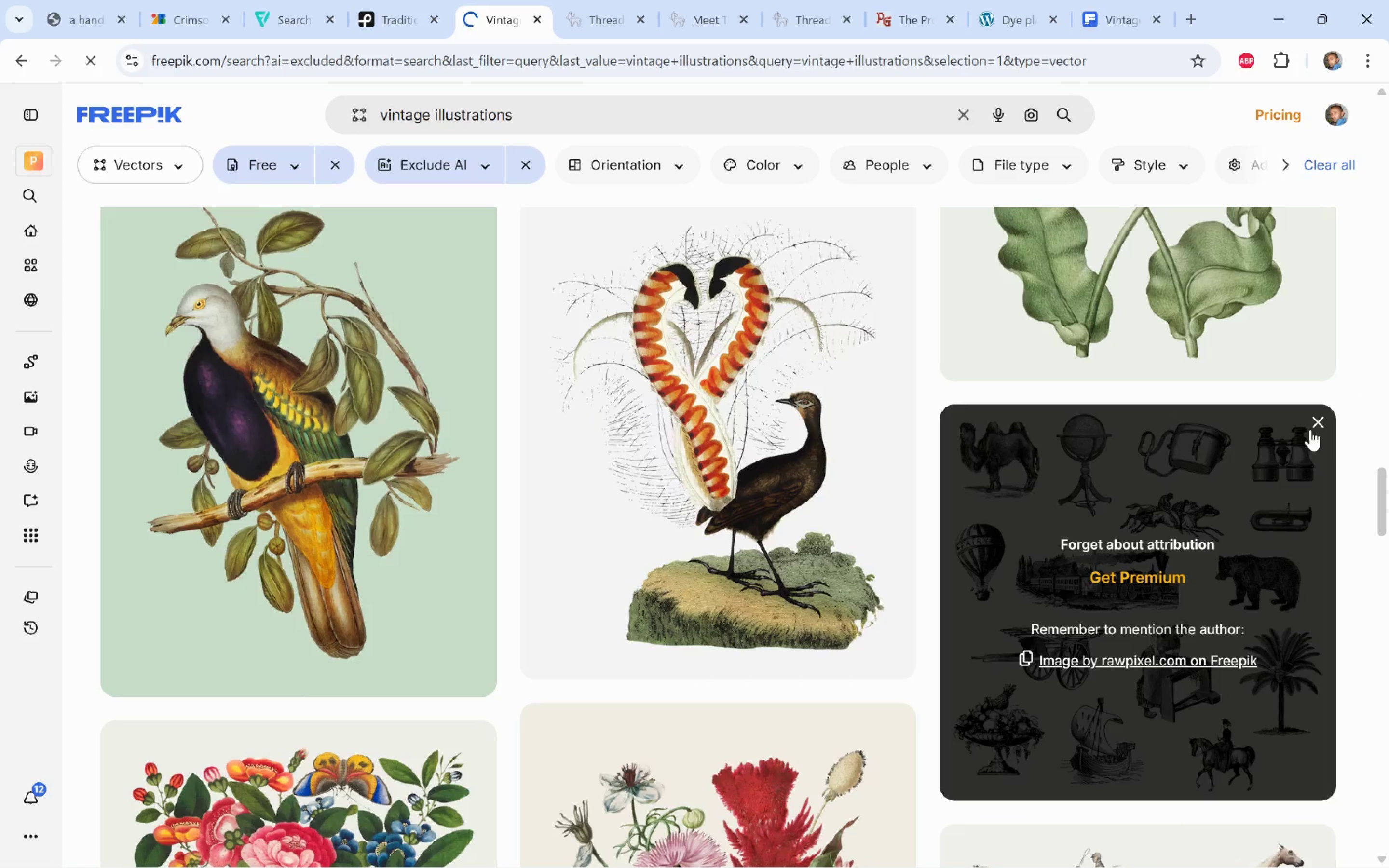 
key(Alt+Tab)
 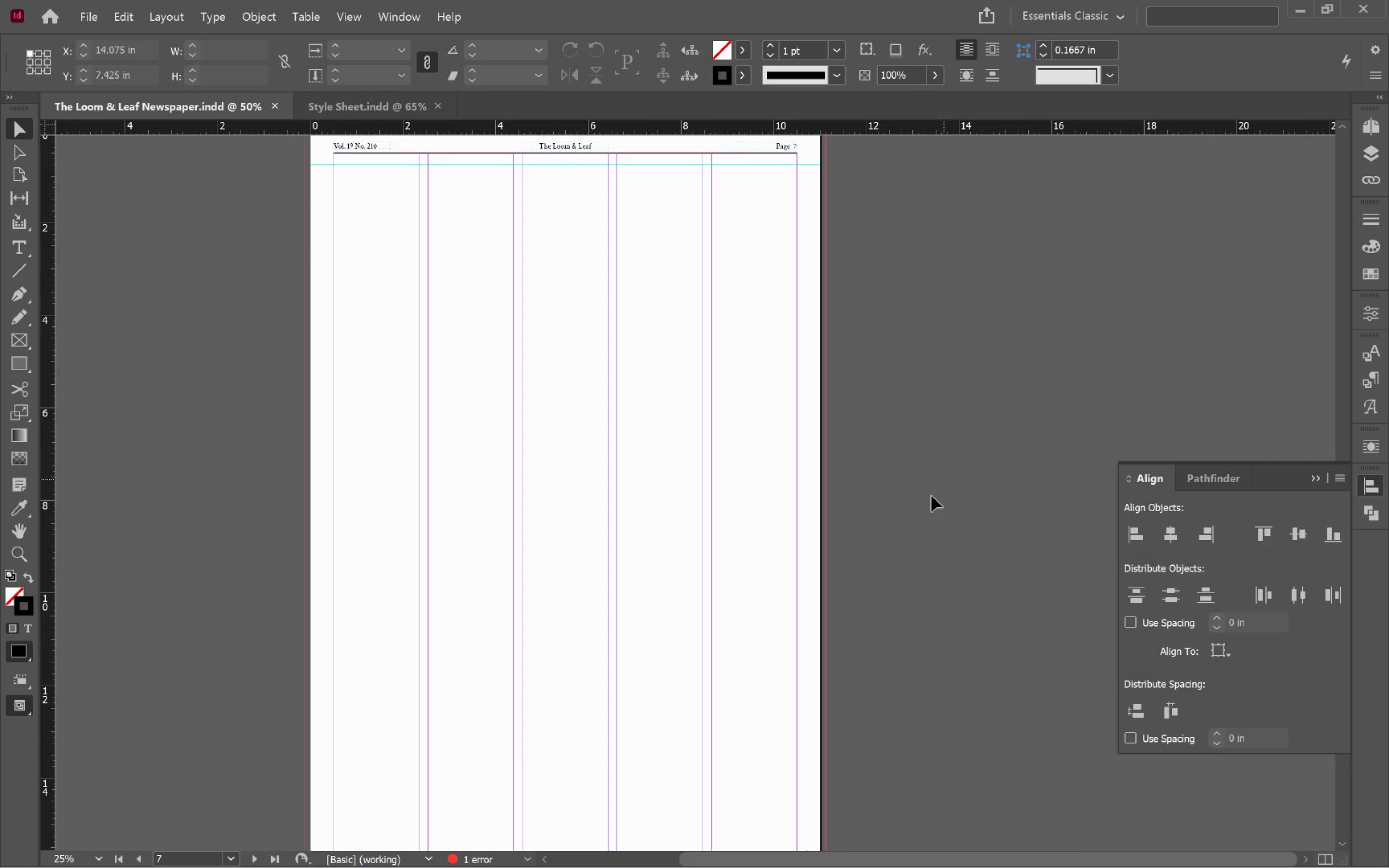 
left_click([891, 550])
 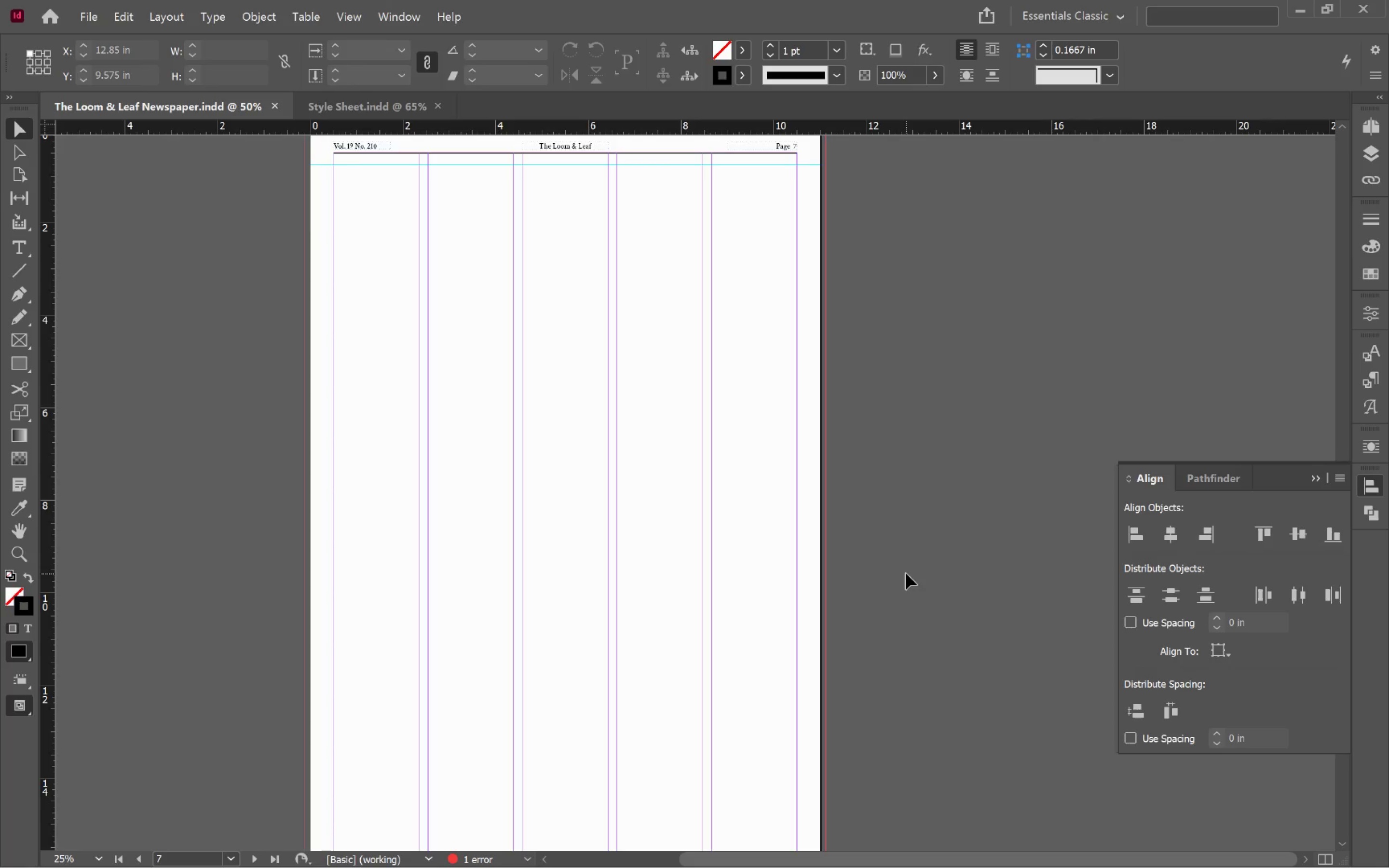 
scroll: coordinate [910, 572], scroll_direction: up, amount: 83.0
 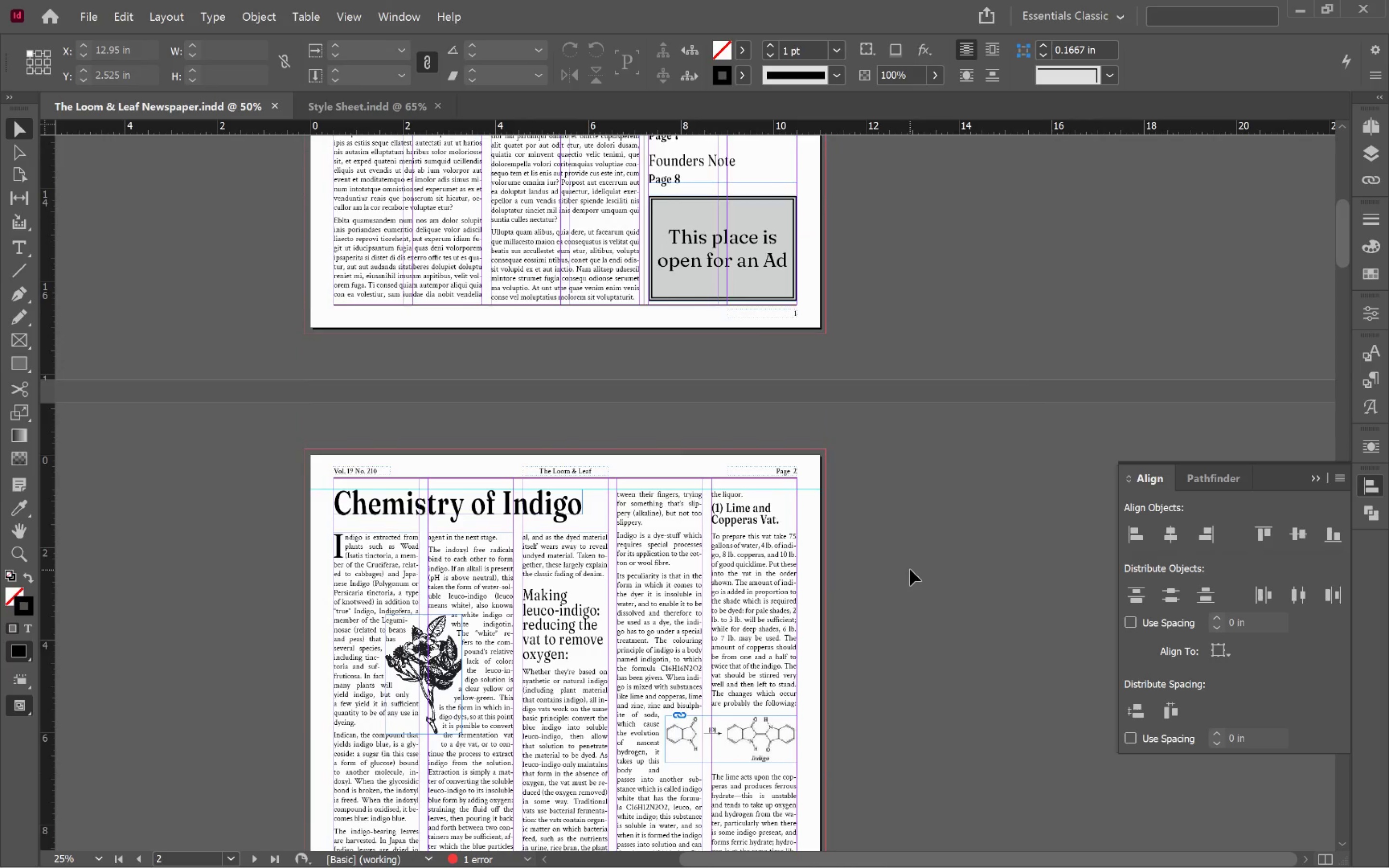 
left_click([910, 570])
 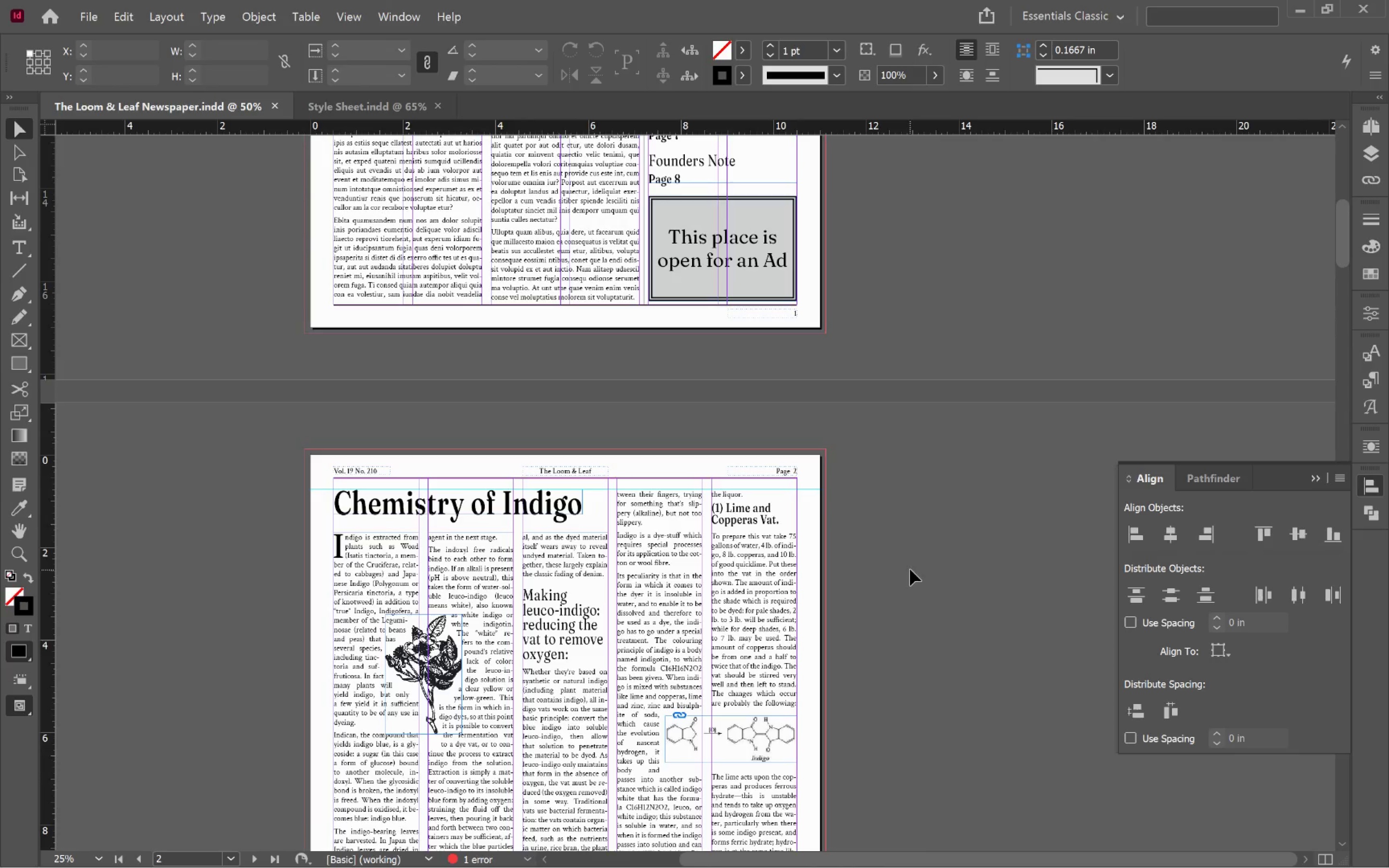 
key(W)
 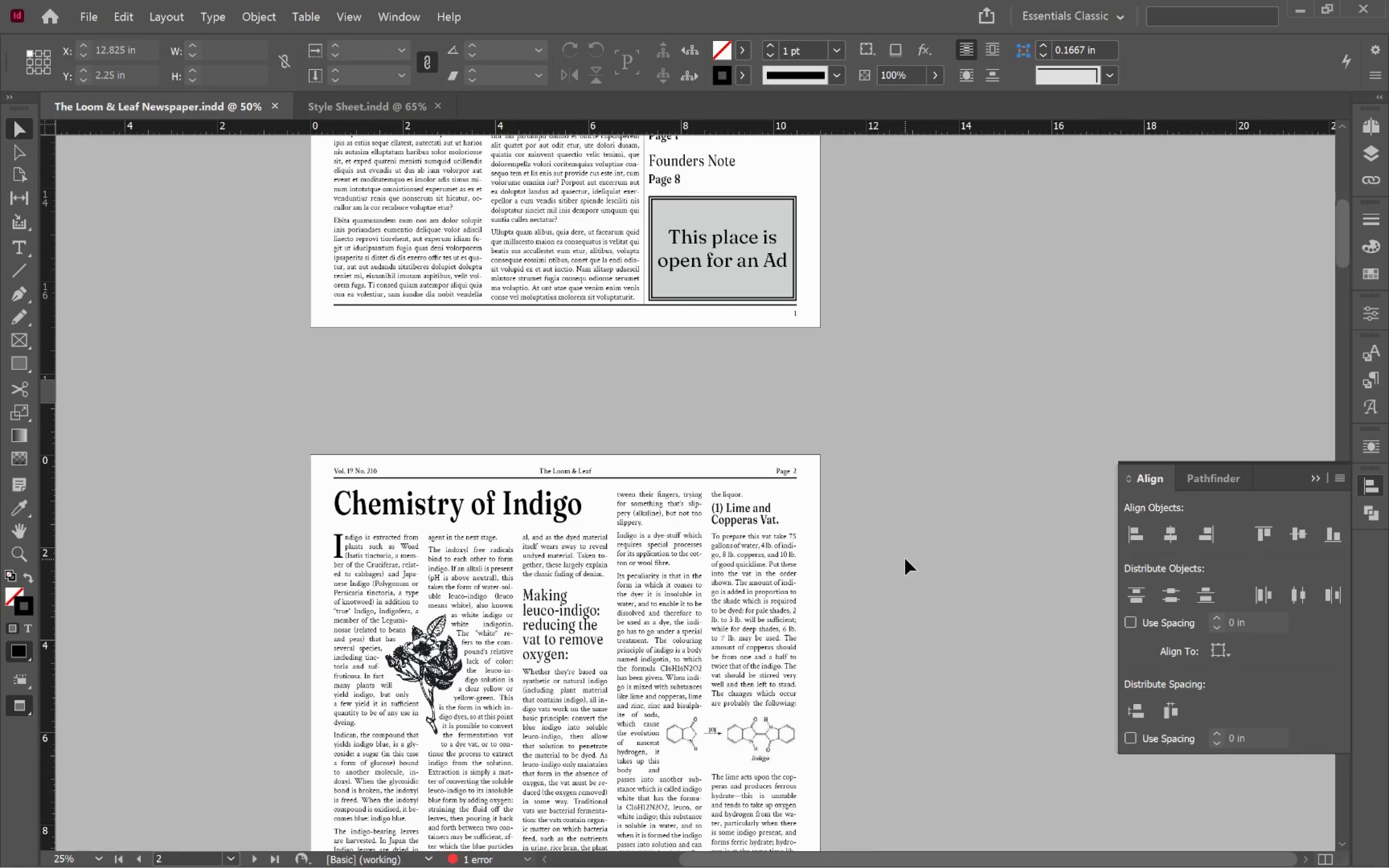 
scroll: coordinate [904, 546], scroll_direction: down, amount: 92.0
 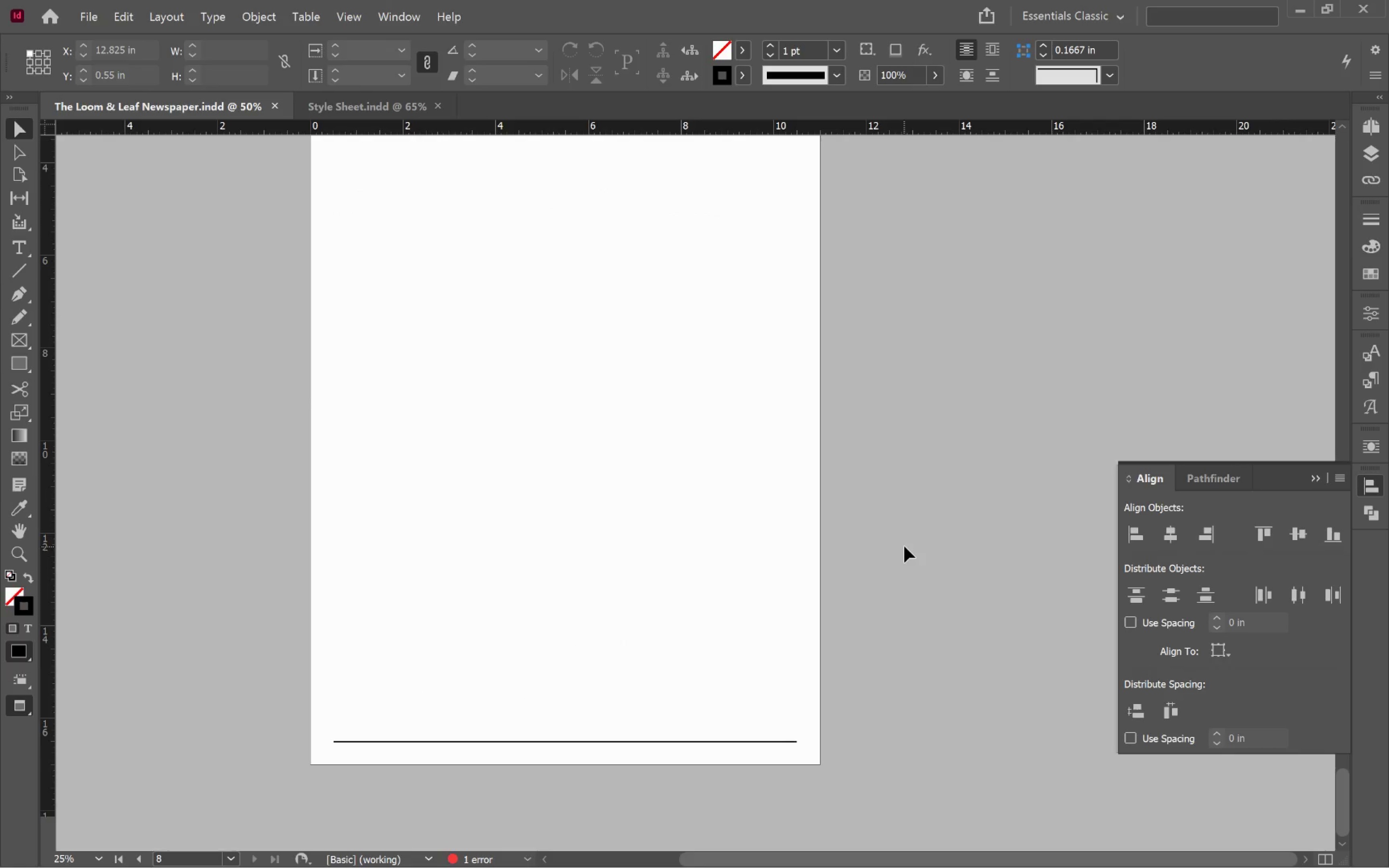 
scroll: coordinate [904, 547], scroll_direction: up, amount: 67.0
 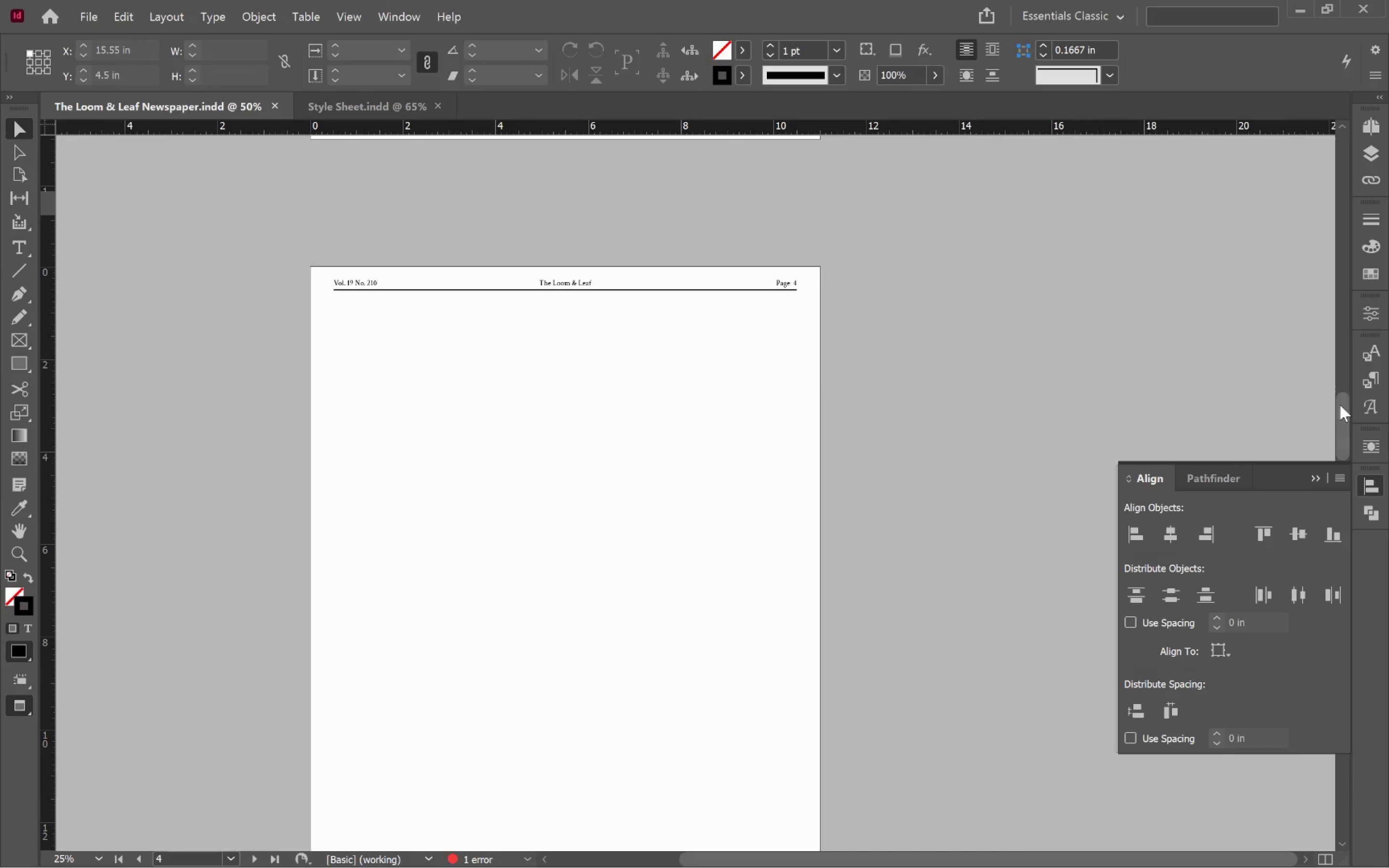 
left_click([1381, 118])
 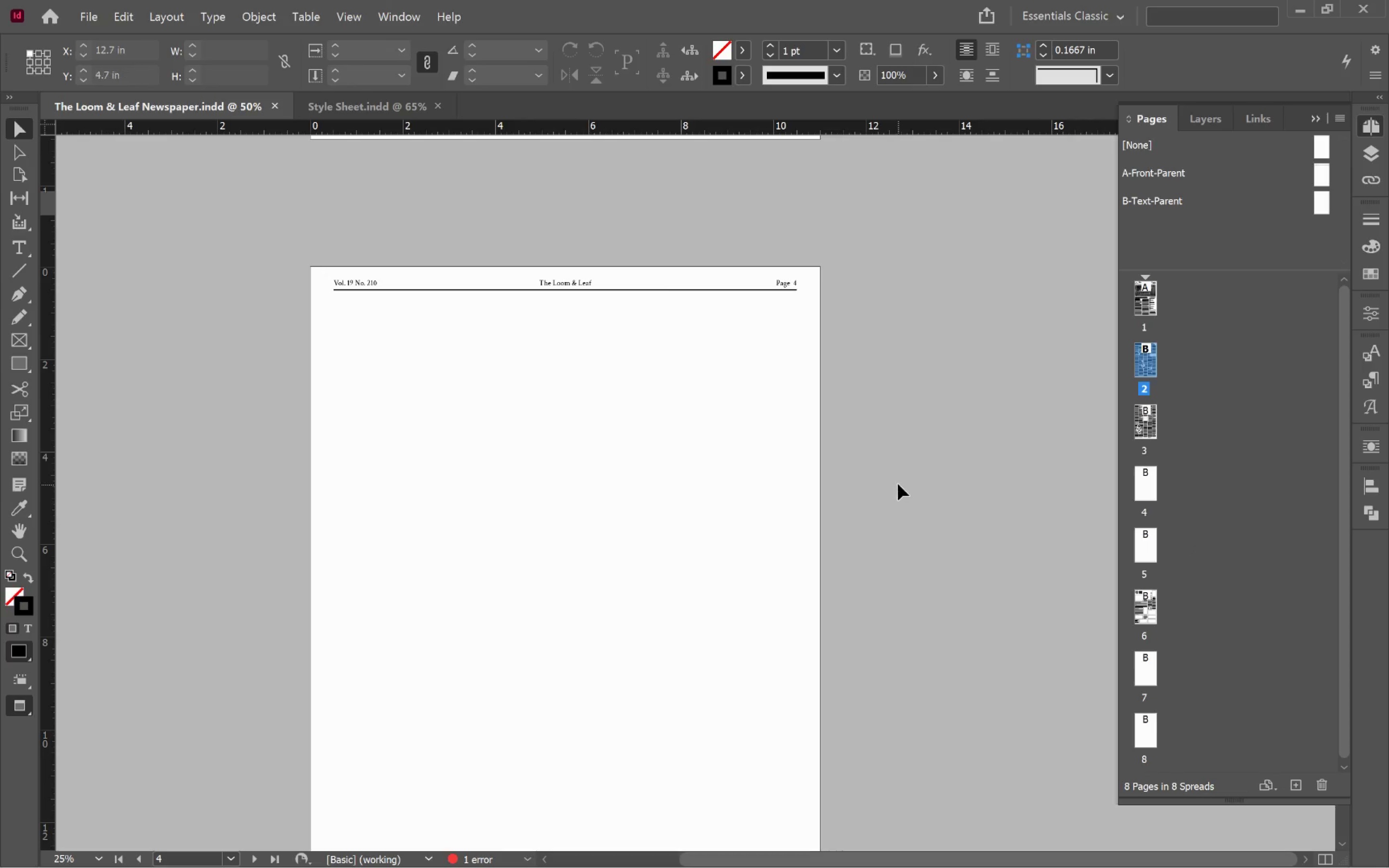 
wait(8.46)
 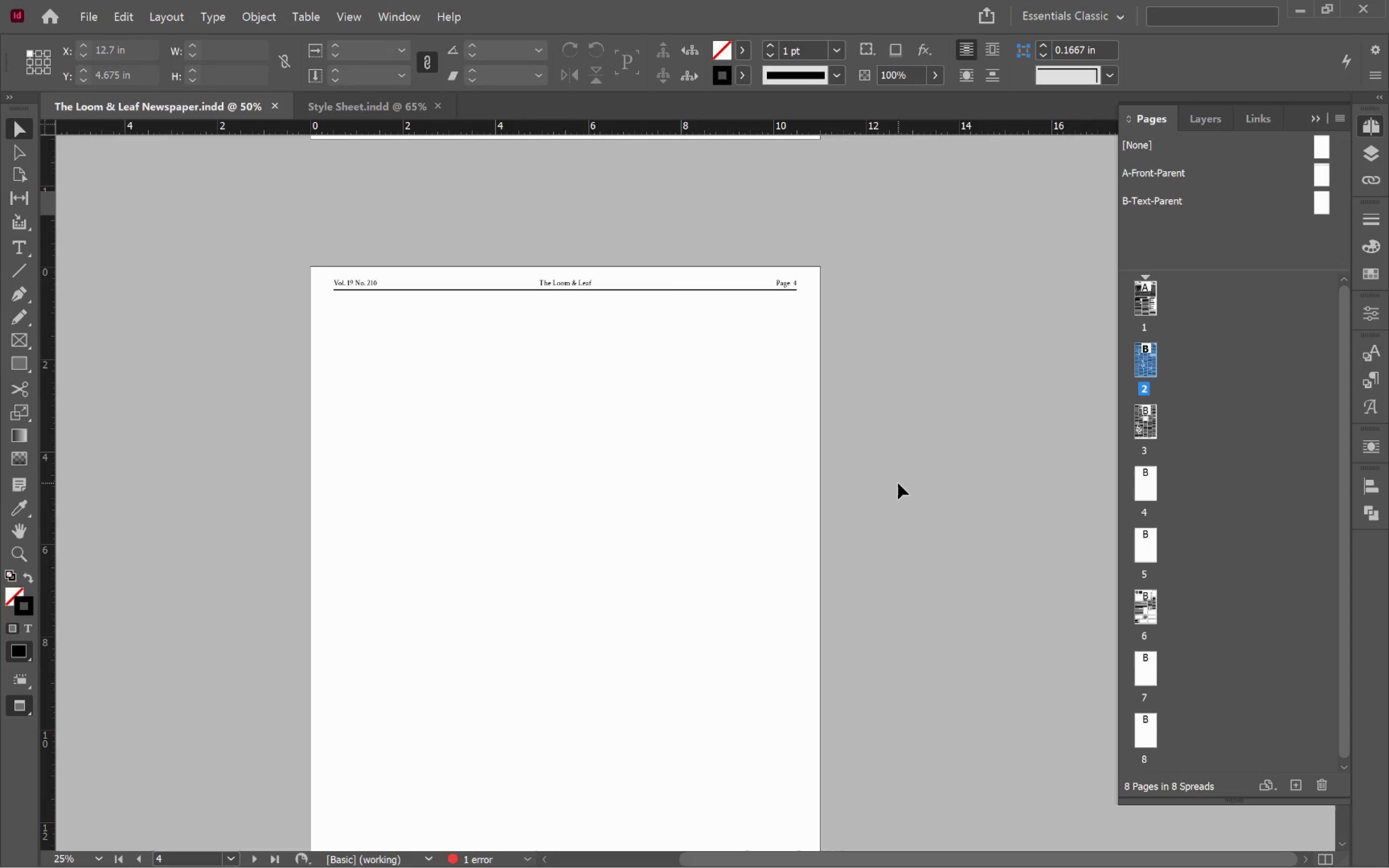 
key(Alt+Tab)
 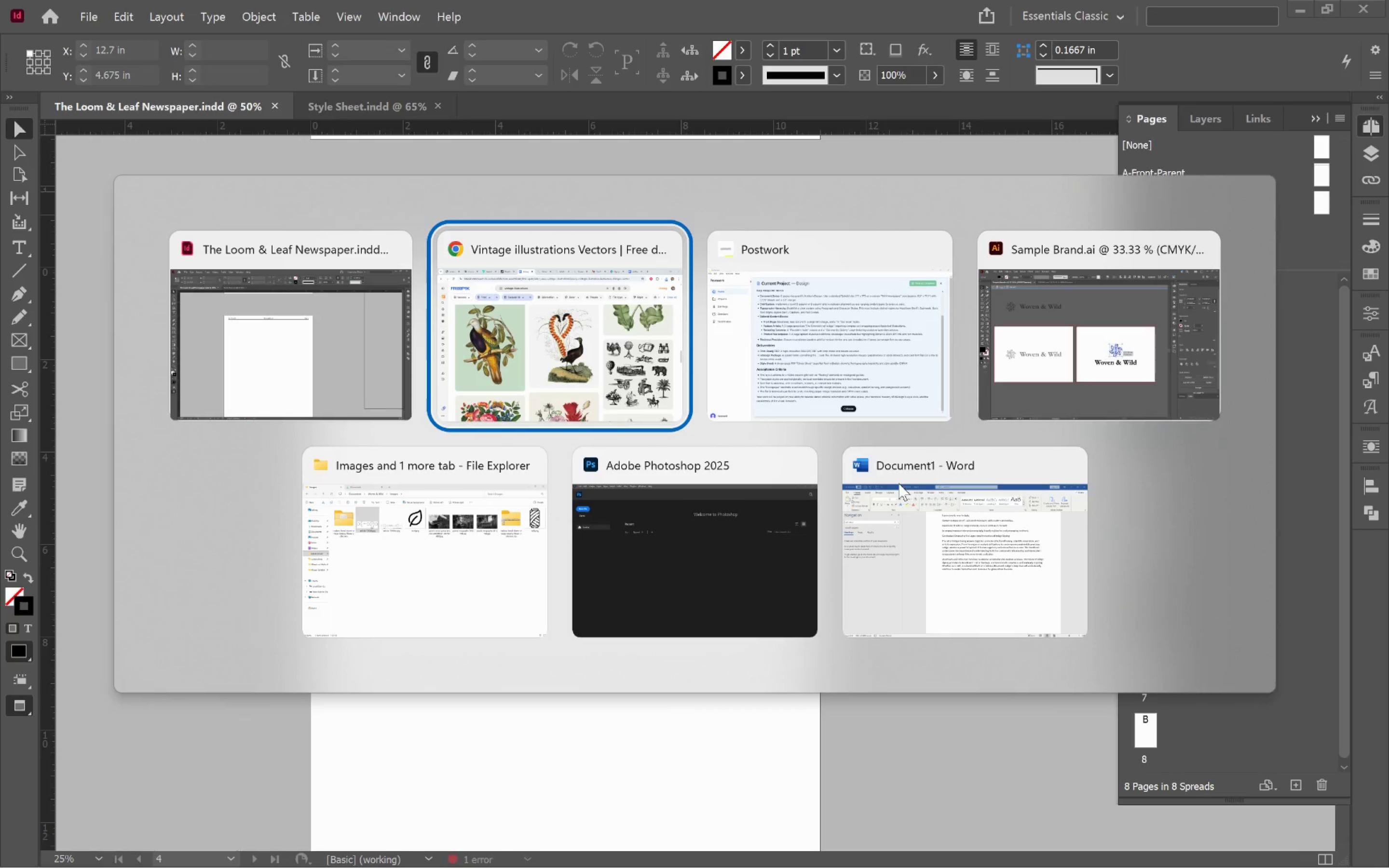 
key(Alt+Tab)